 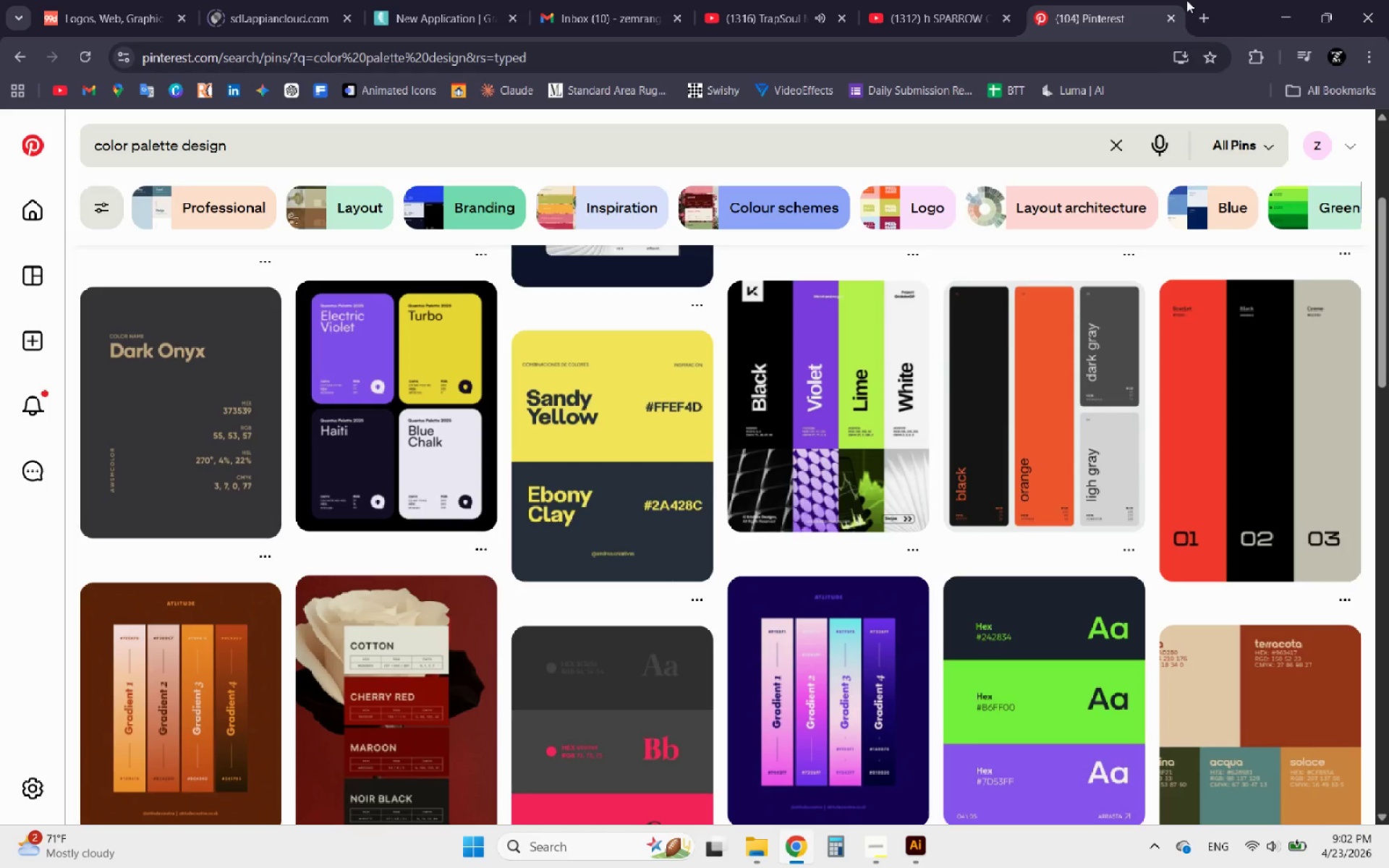 
left_click([493, 459])
 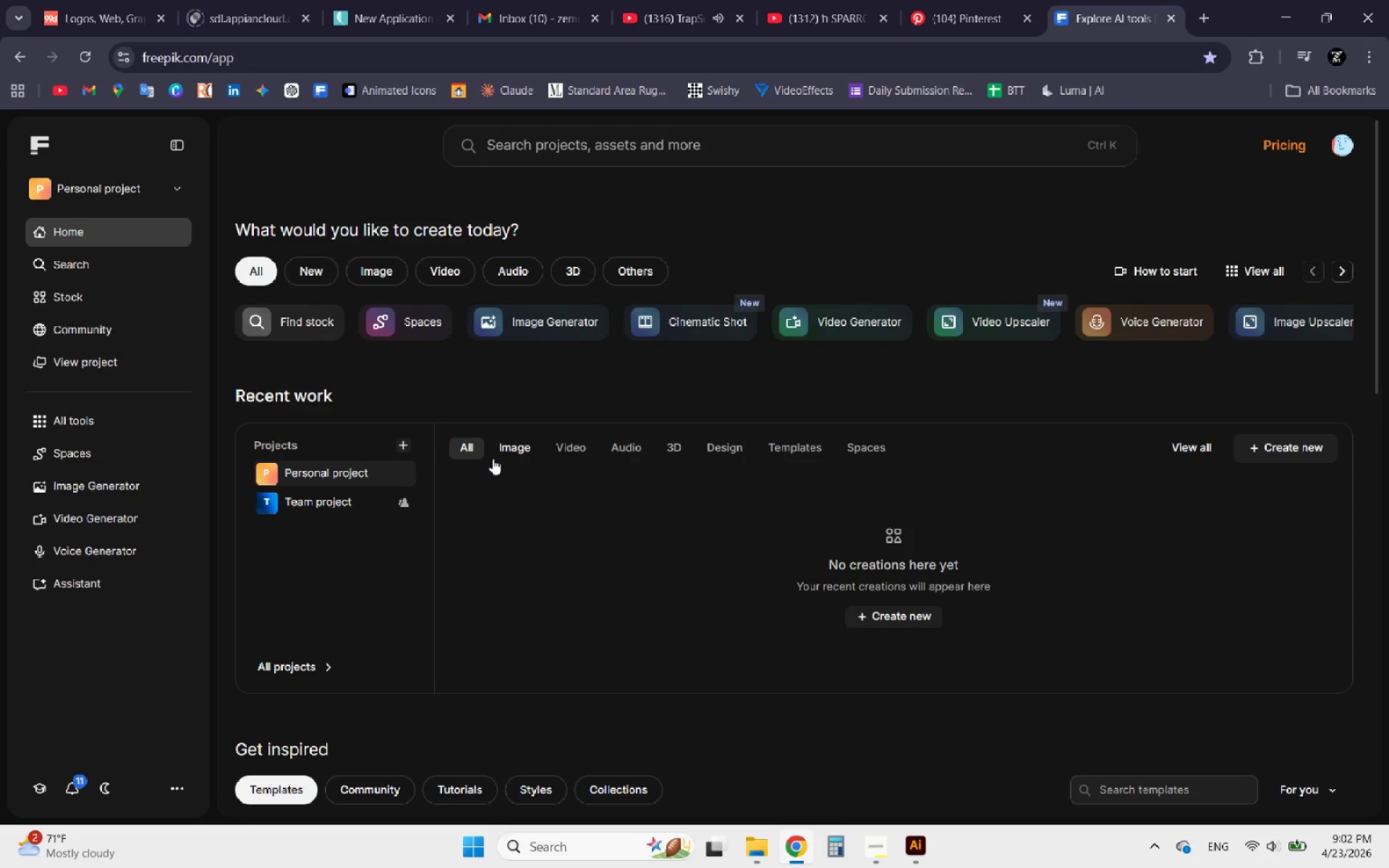 
wait(7.81)
 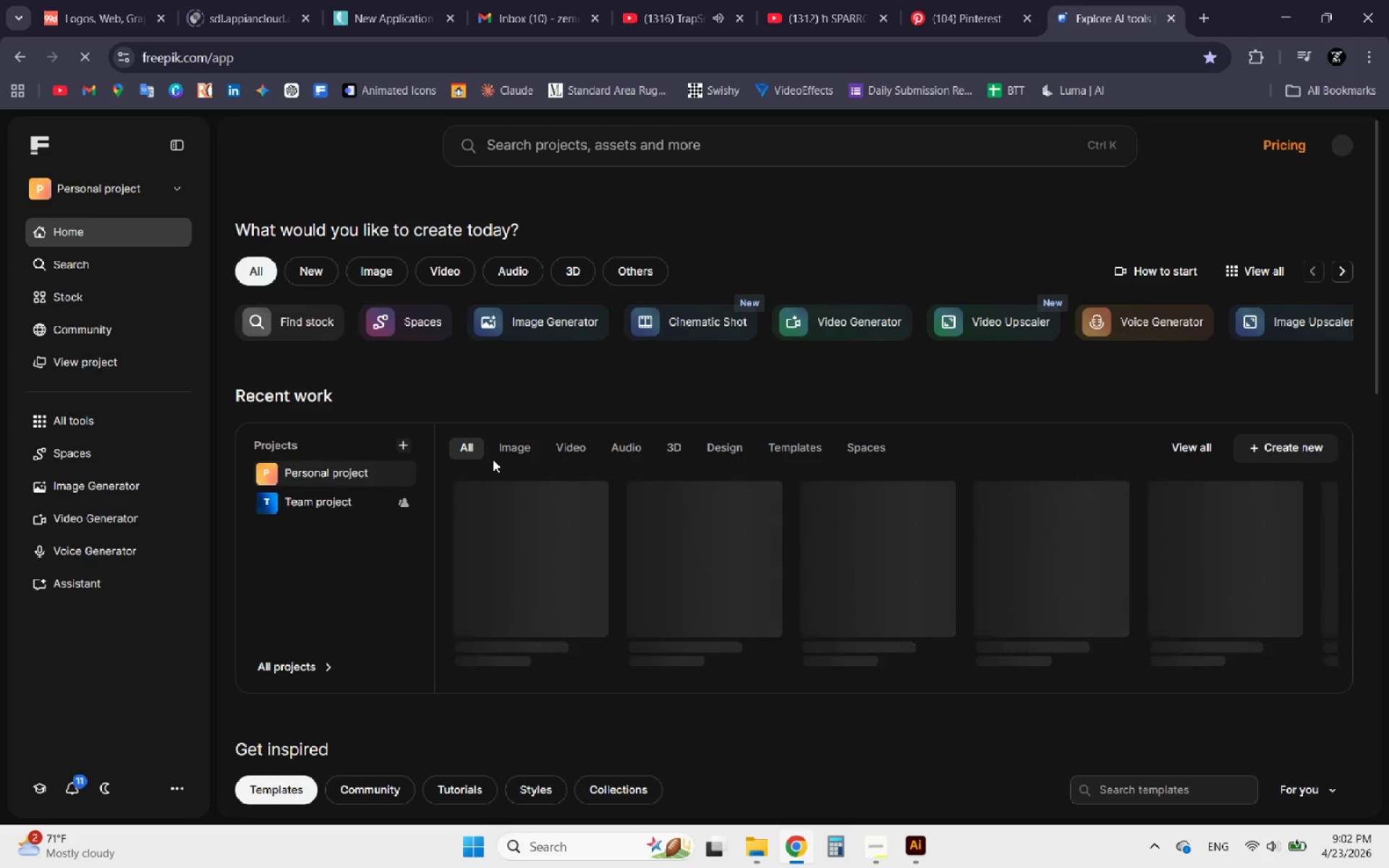 
left_click([582, 151])
 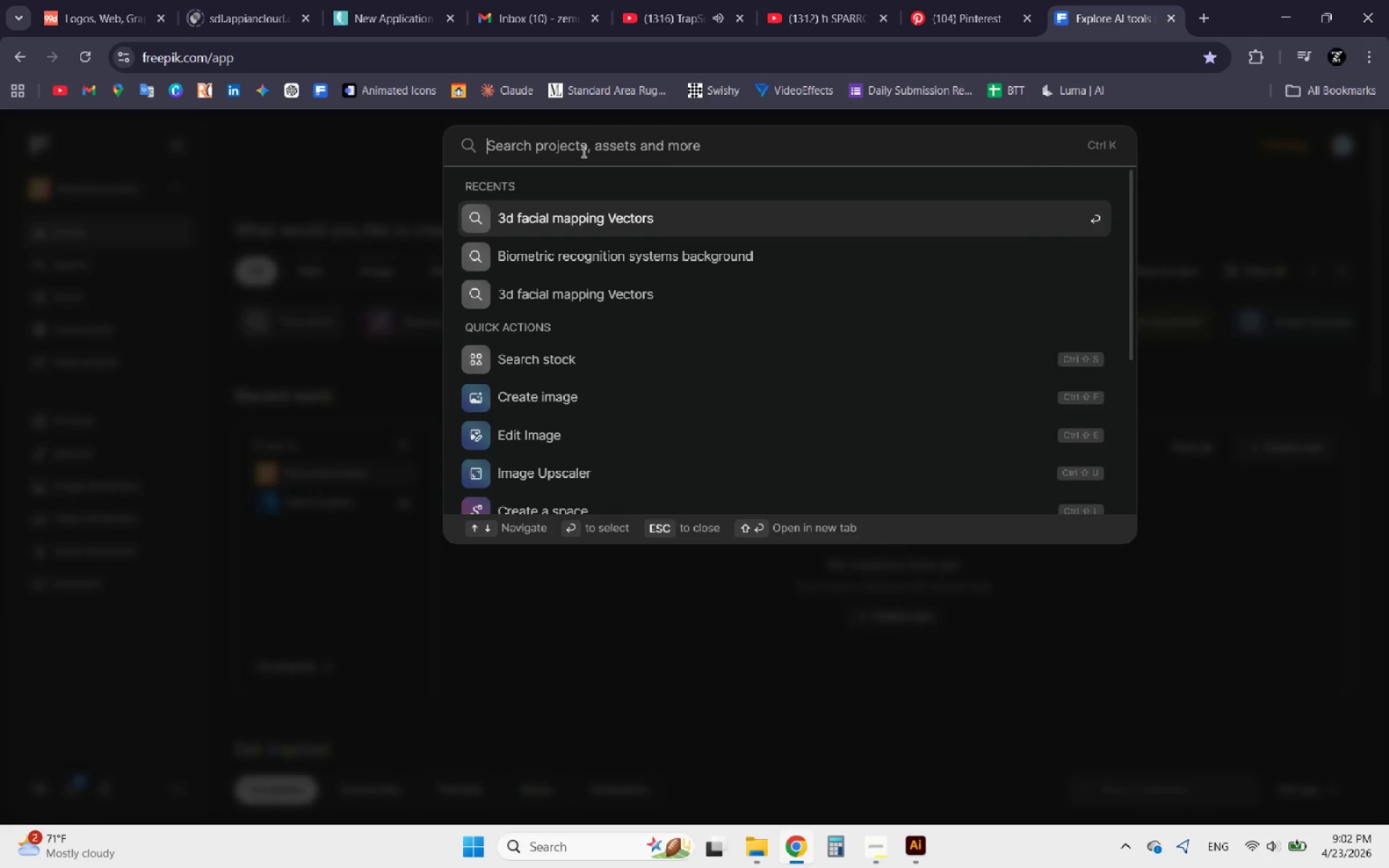 
type(lass)
 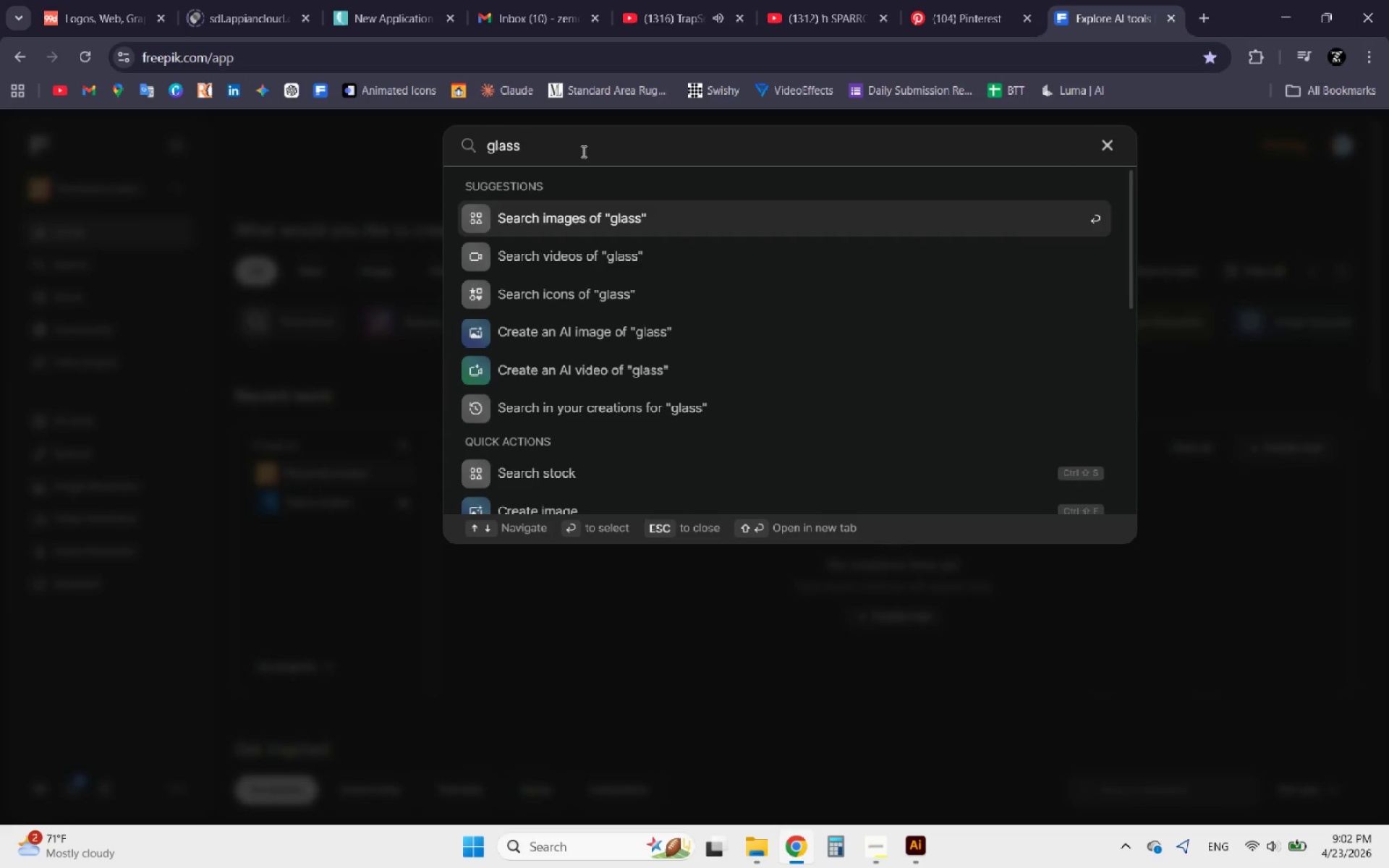 
key(Enter)
 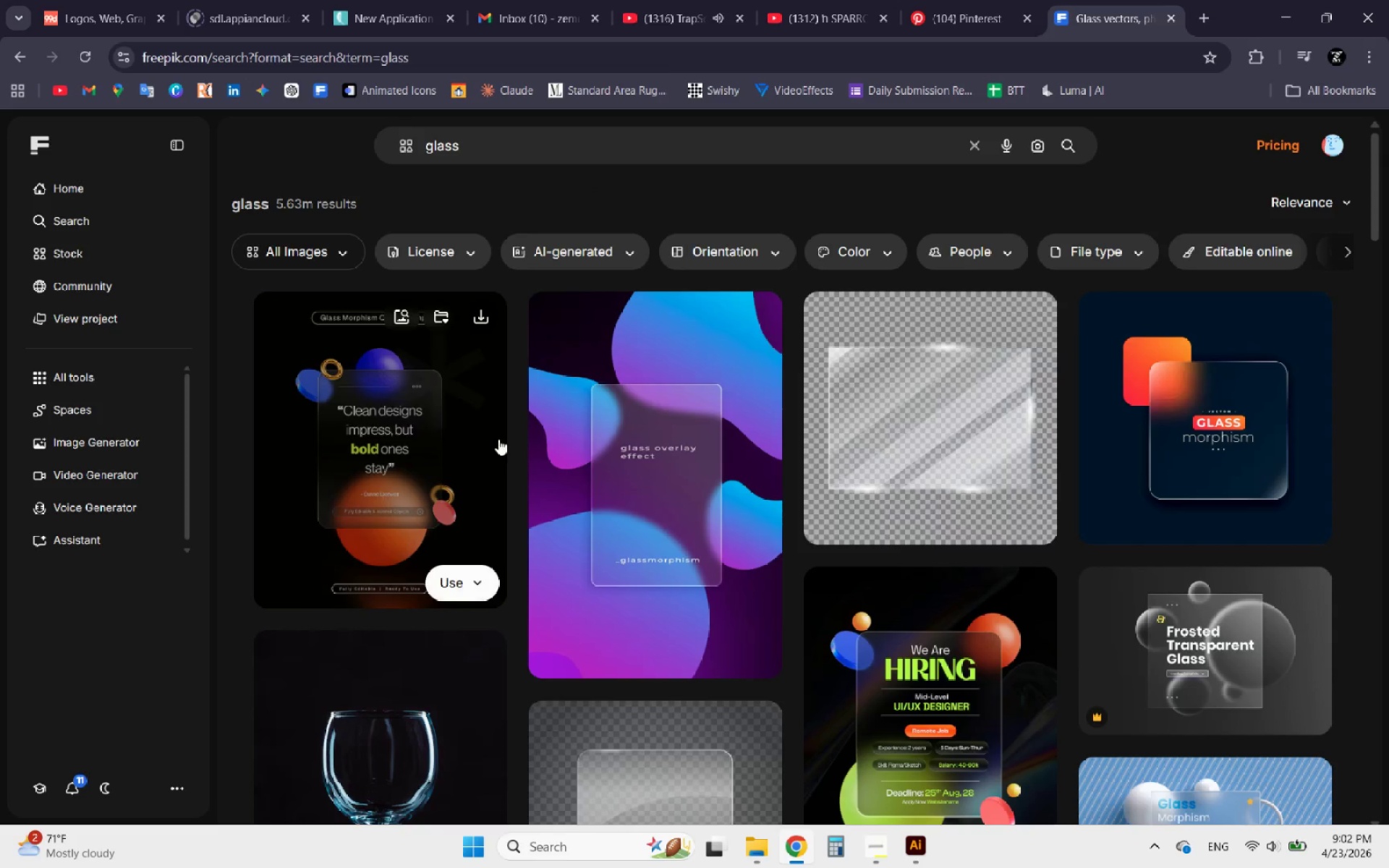 
wait(5.91)
 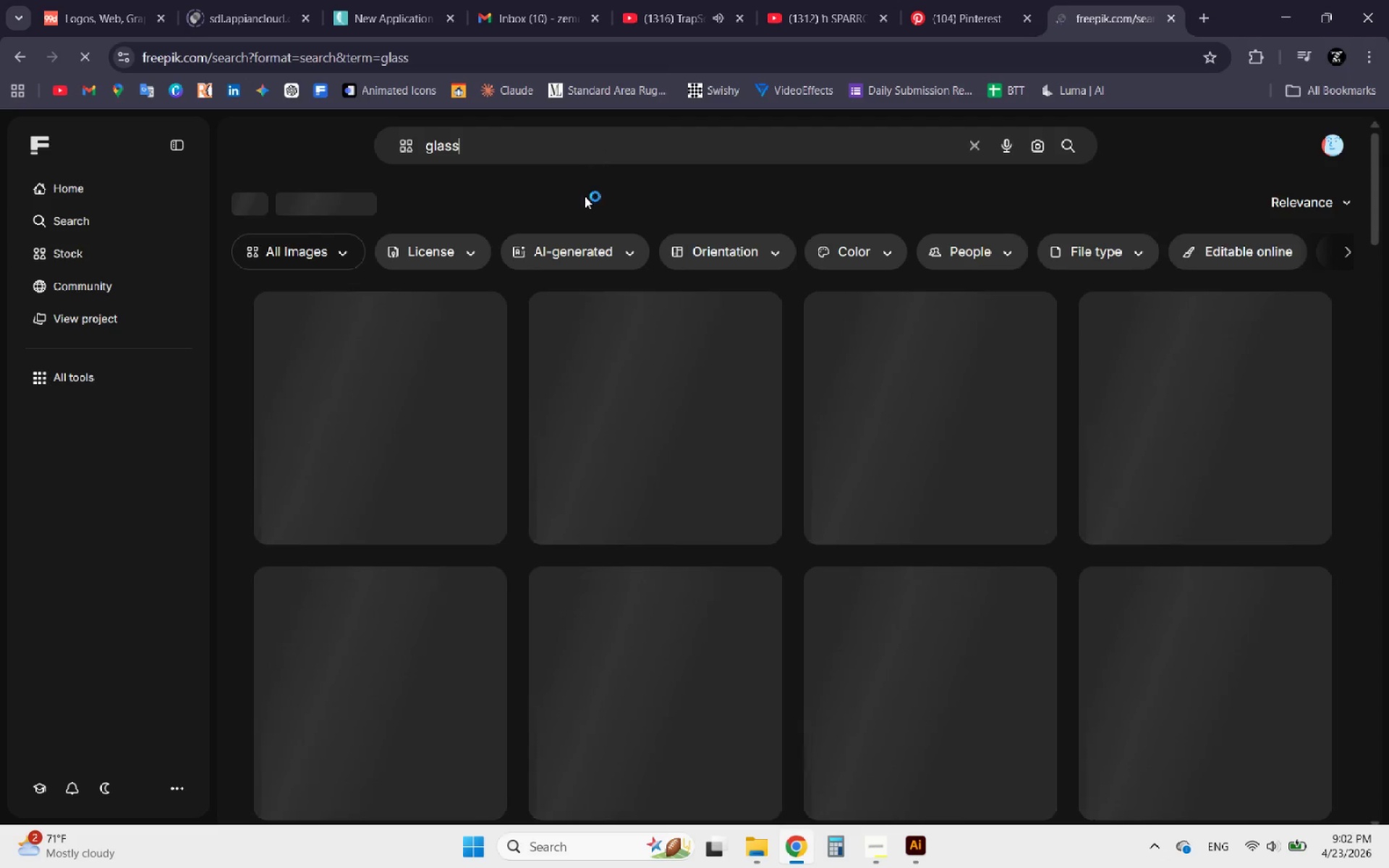 
left_click([339, 445])
 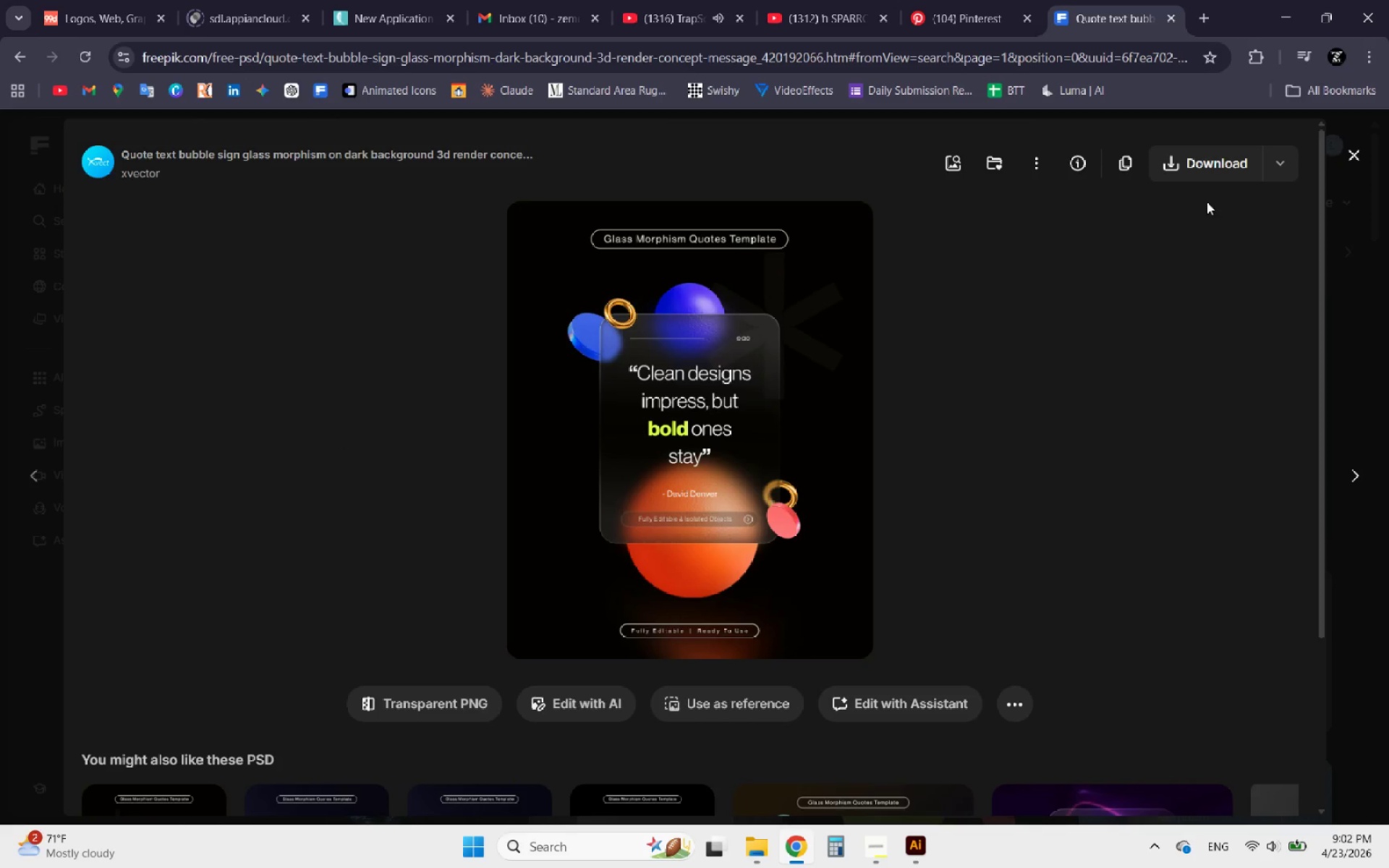 
left_click([1278, 169])
 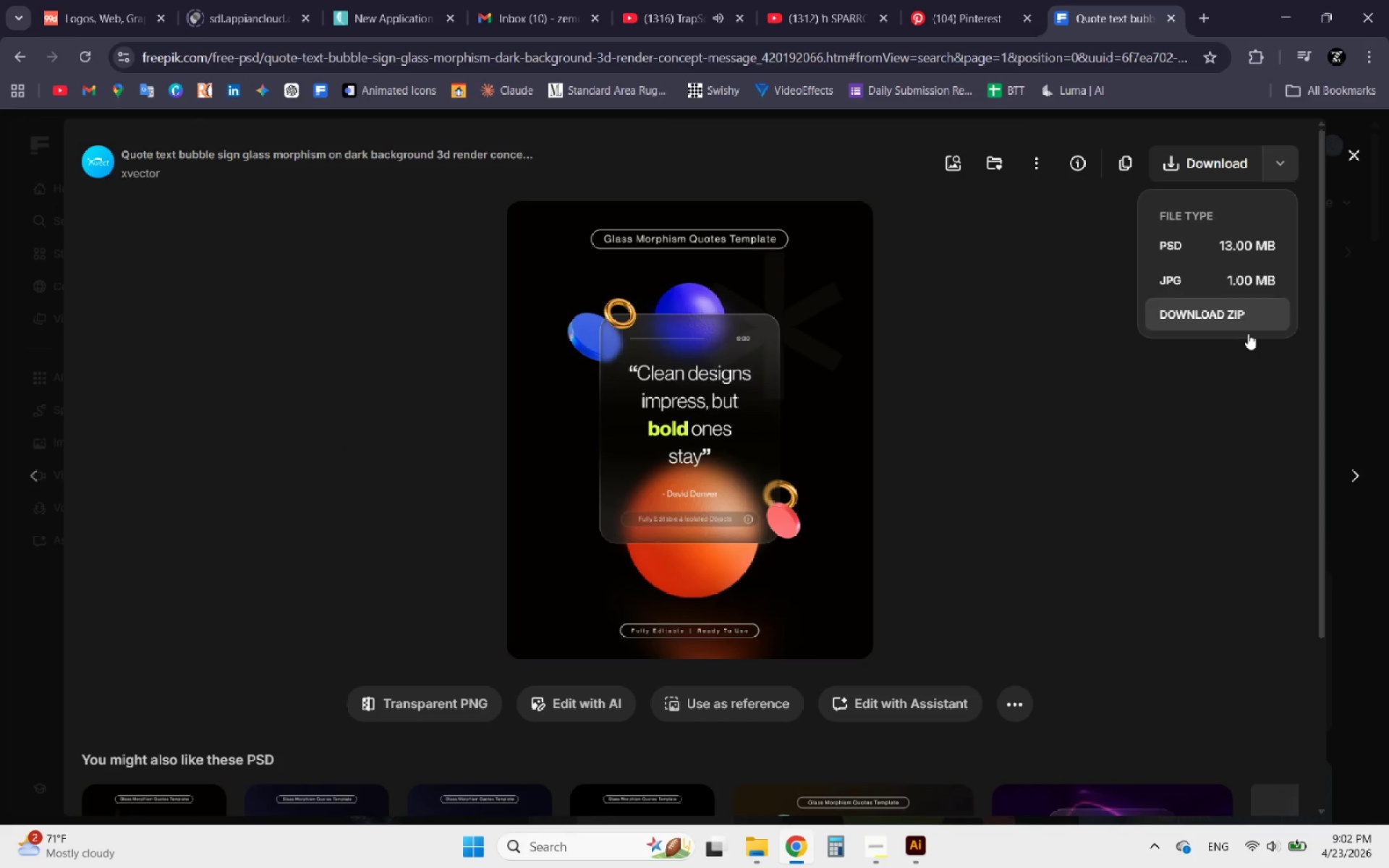 
left_click([1204, 448])
 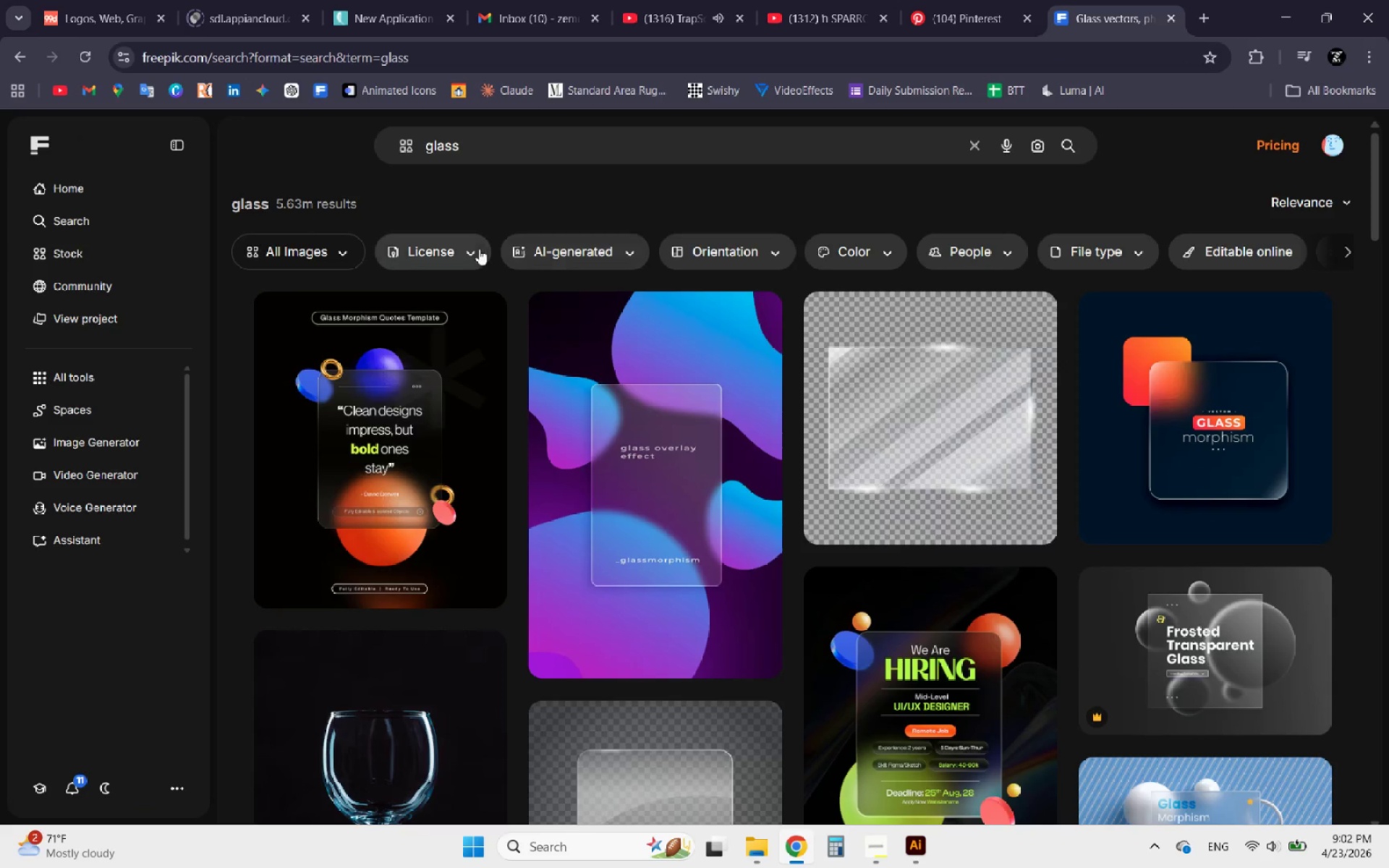 
scroll: coordinate [433, 320], scroll_direction: down, amount: 3.0
 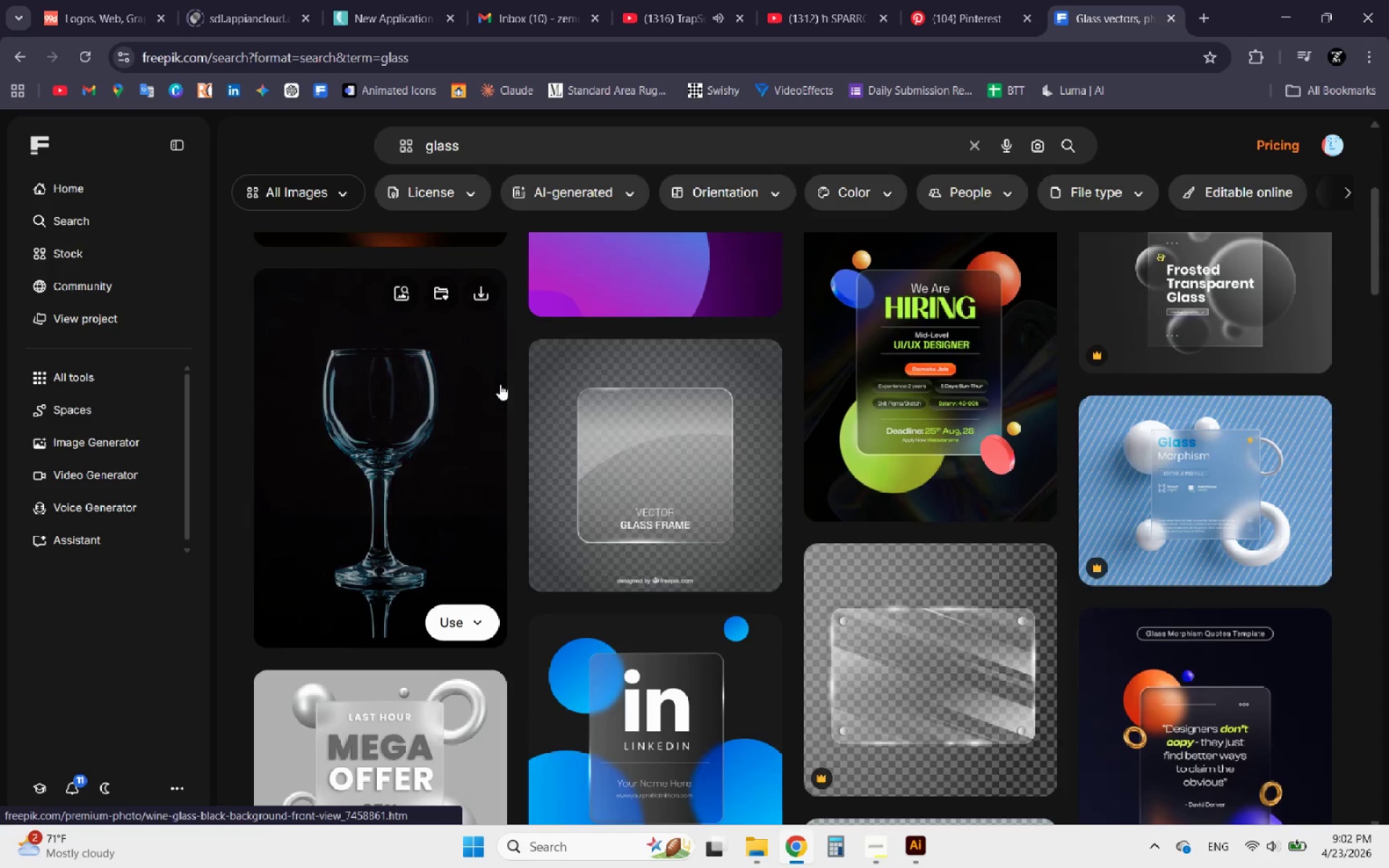 
left_click([636, 509])
 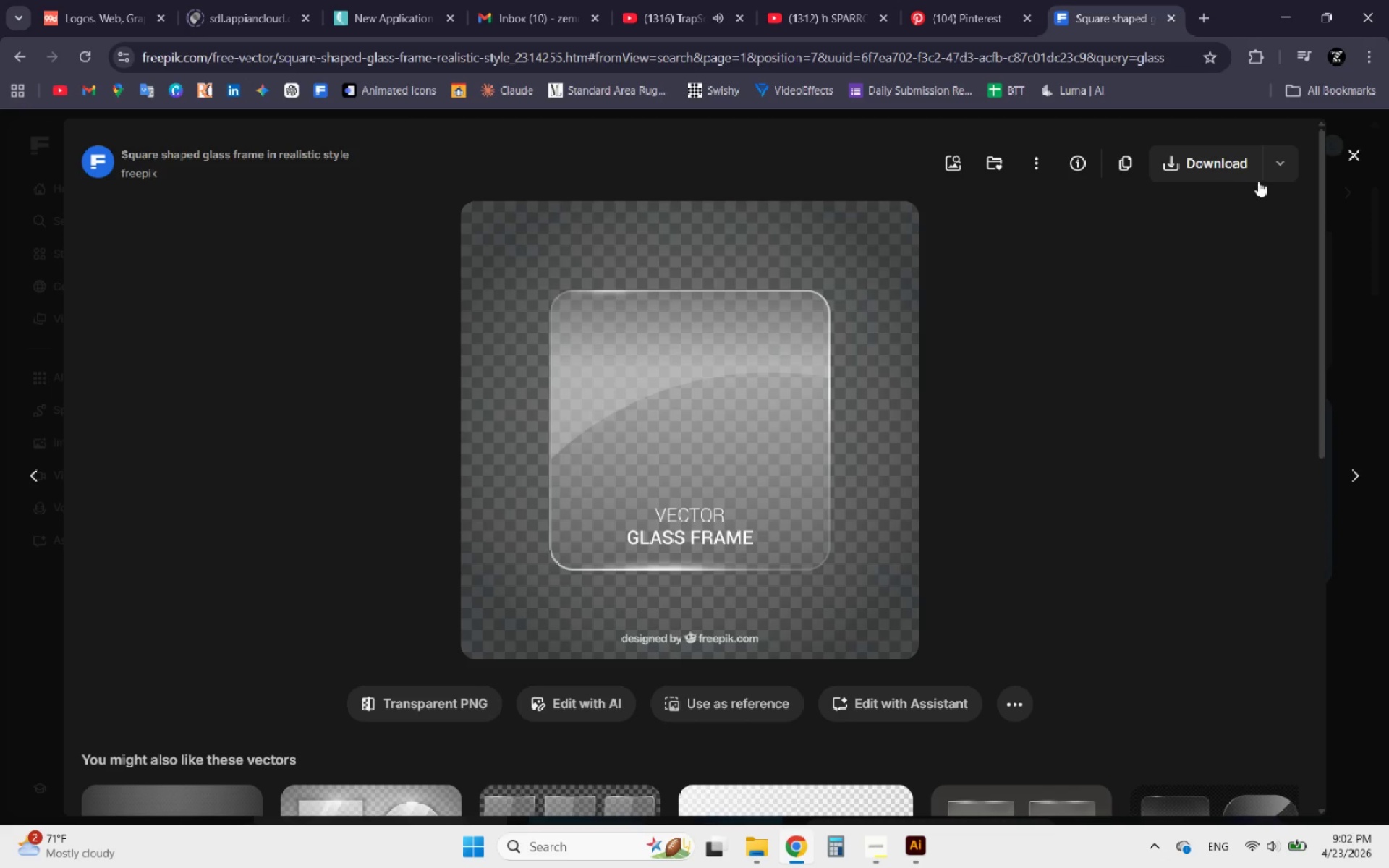 
left_click([1269, 167])
 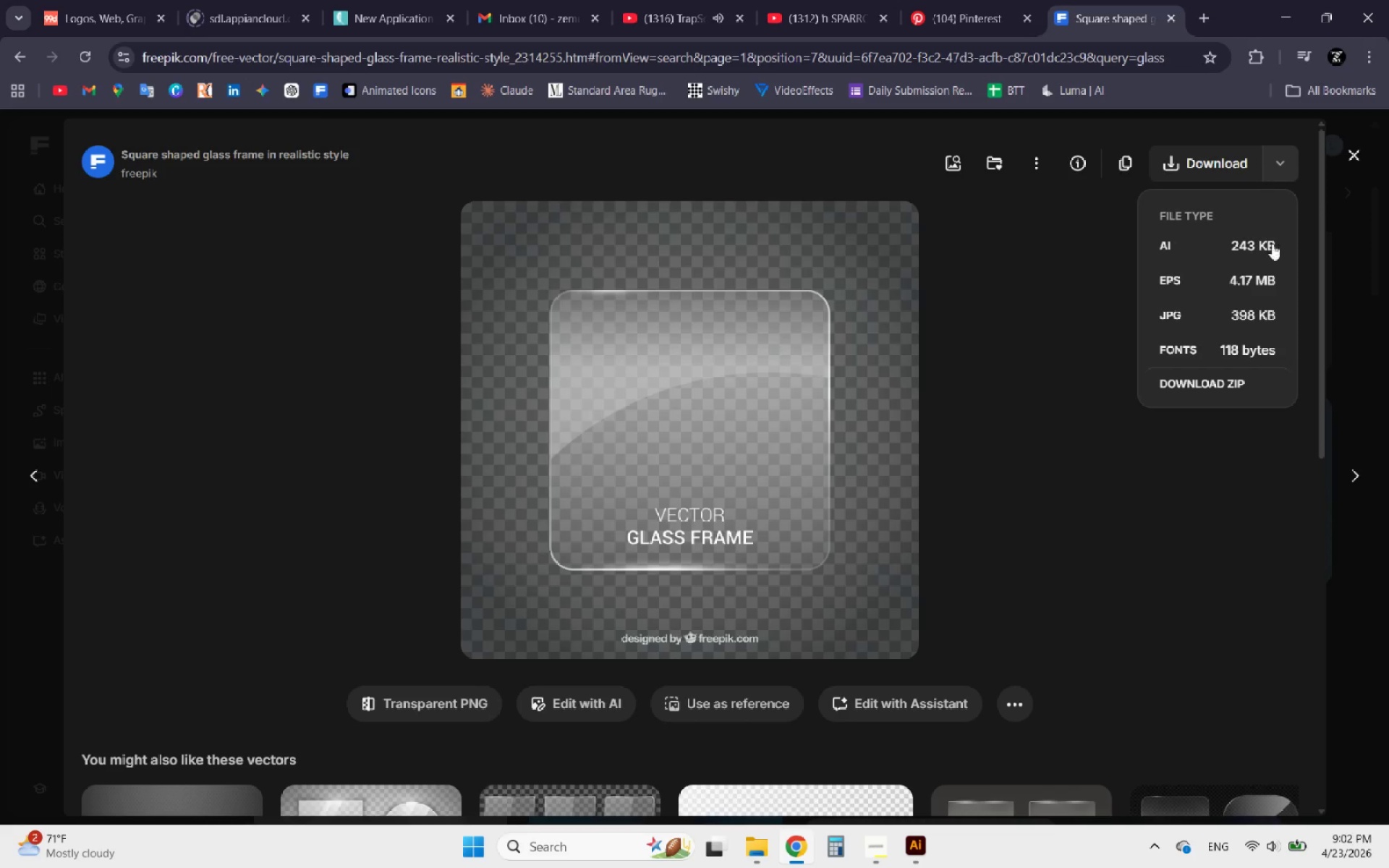 
left_click([1257, 244])
 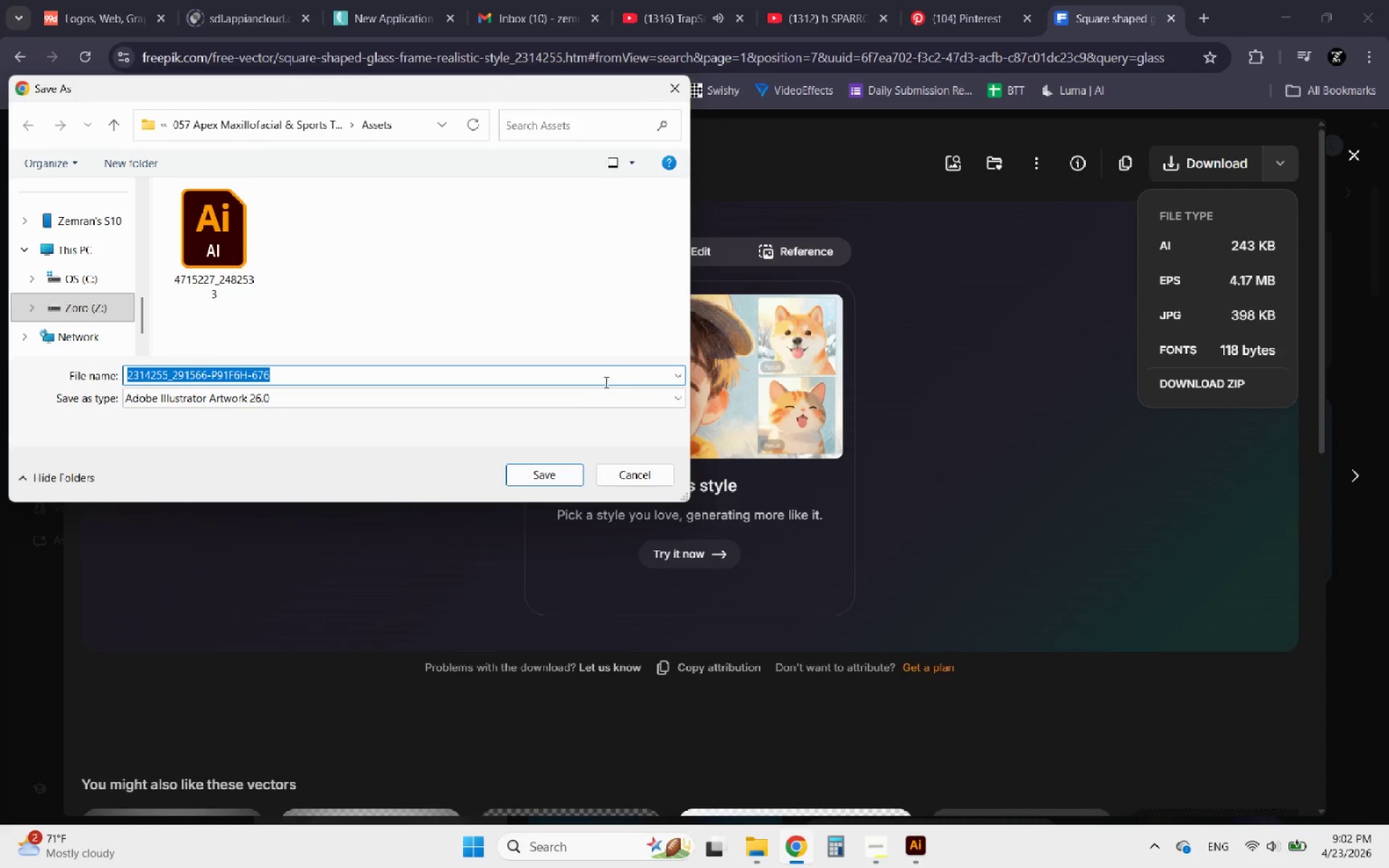 
left_click([203, 129])
 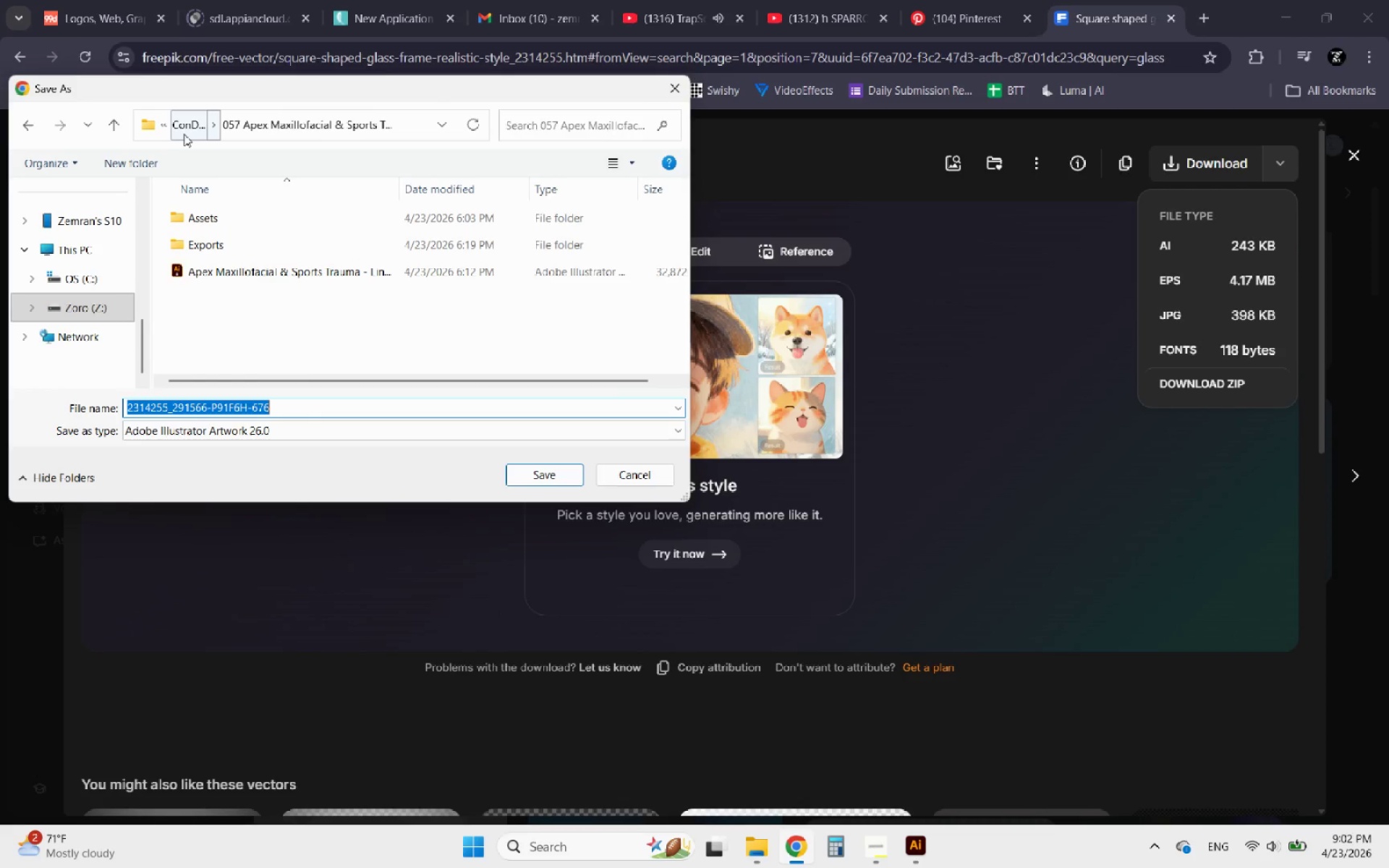 
left_click([179, 135])
 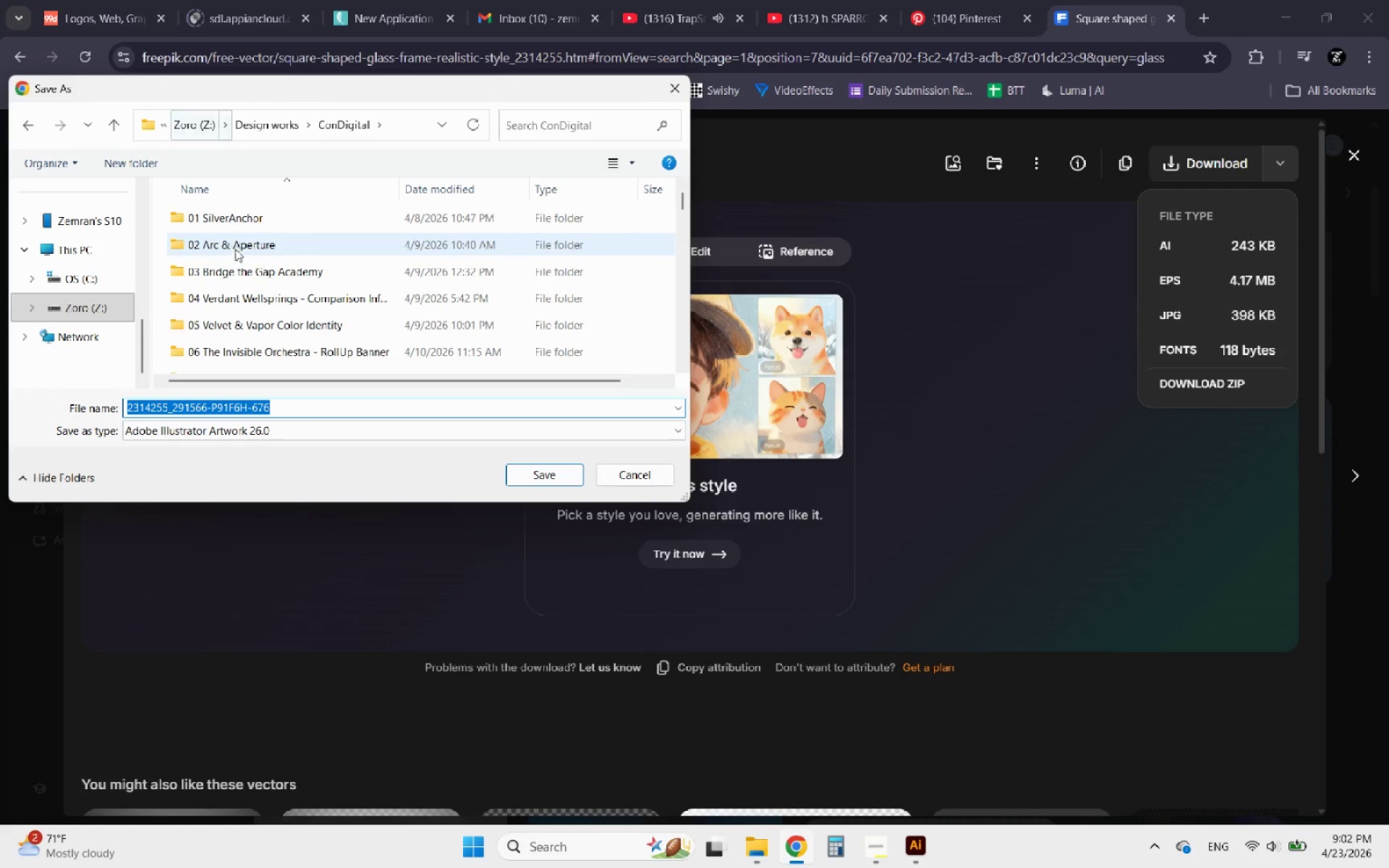 
scroll: coordinate [267, 297], scroll_direction: down, amount: 21.0
 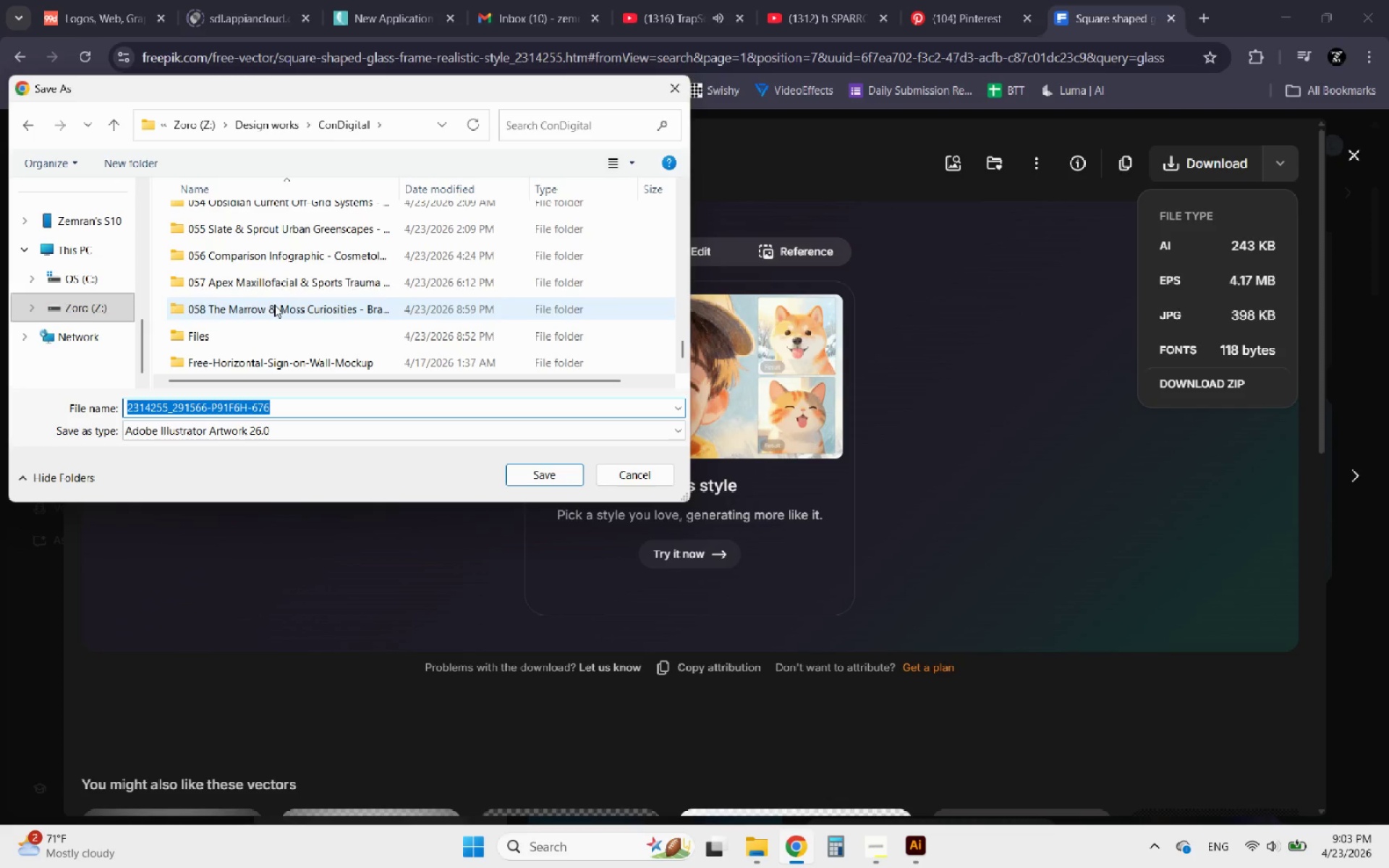 
double_click([274, 305])
 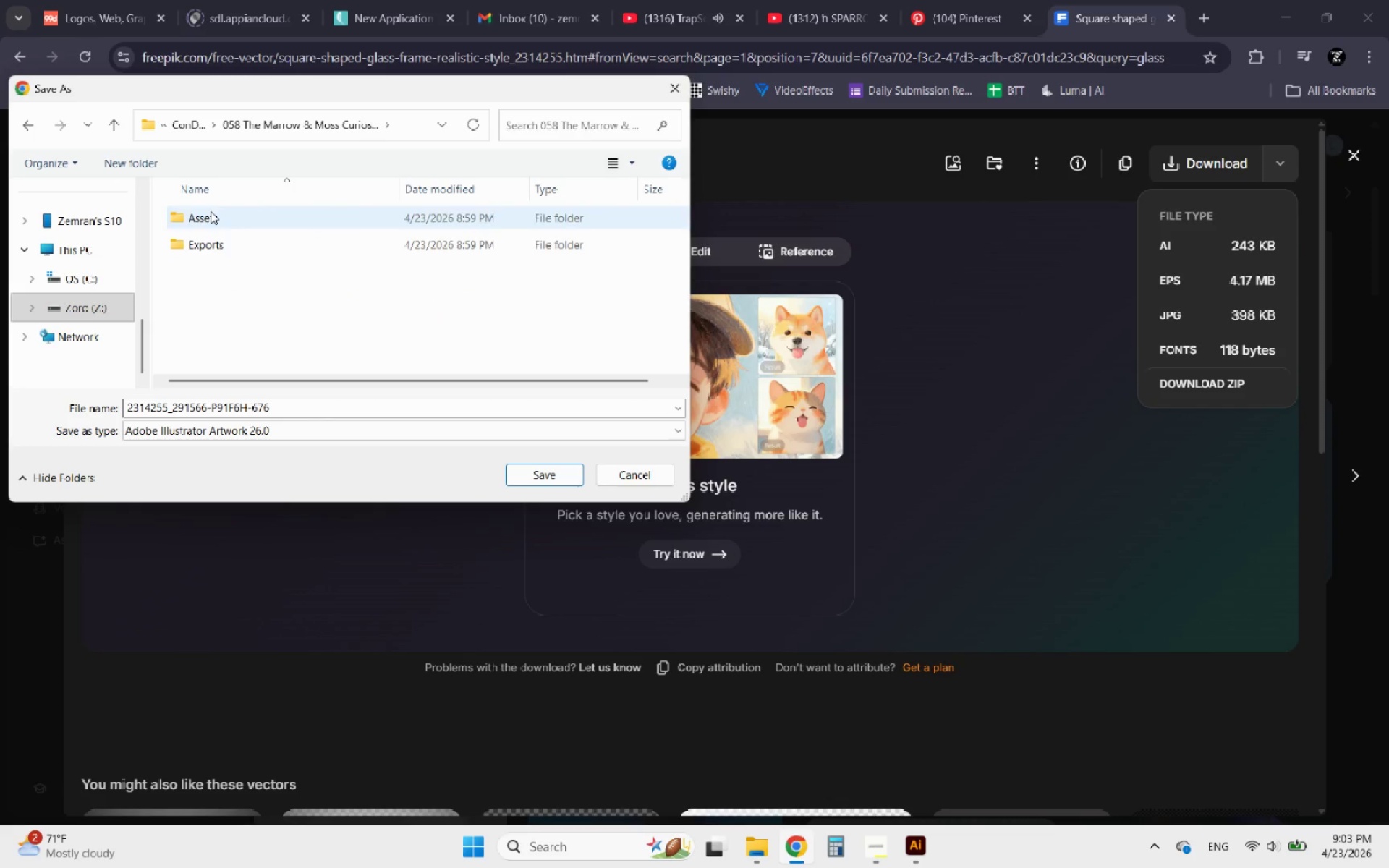 
double_click([211, 211])
 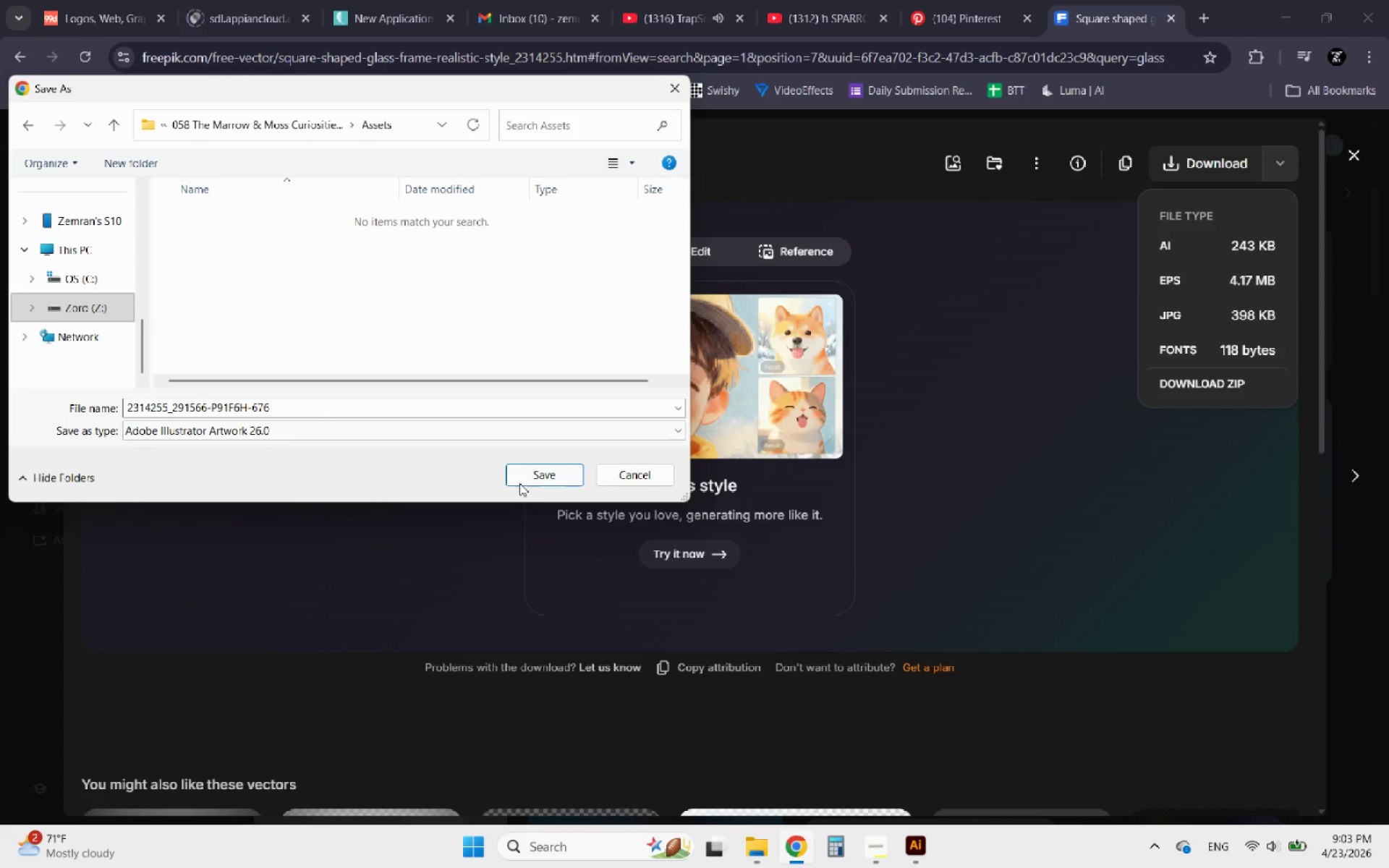 
left_click([532, 469])
 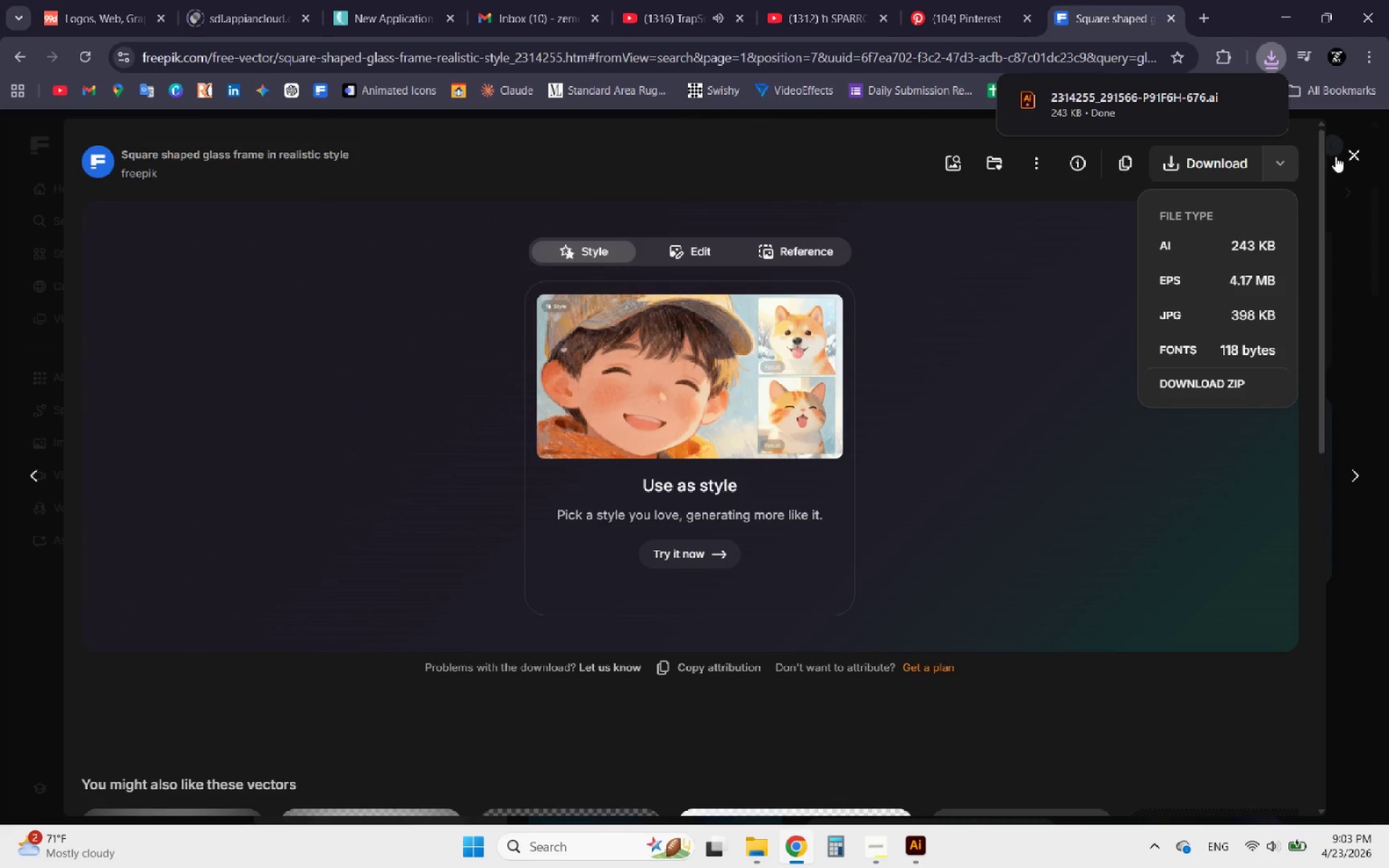 
left_click([1350, 151])
 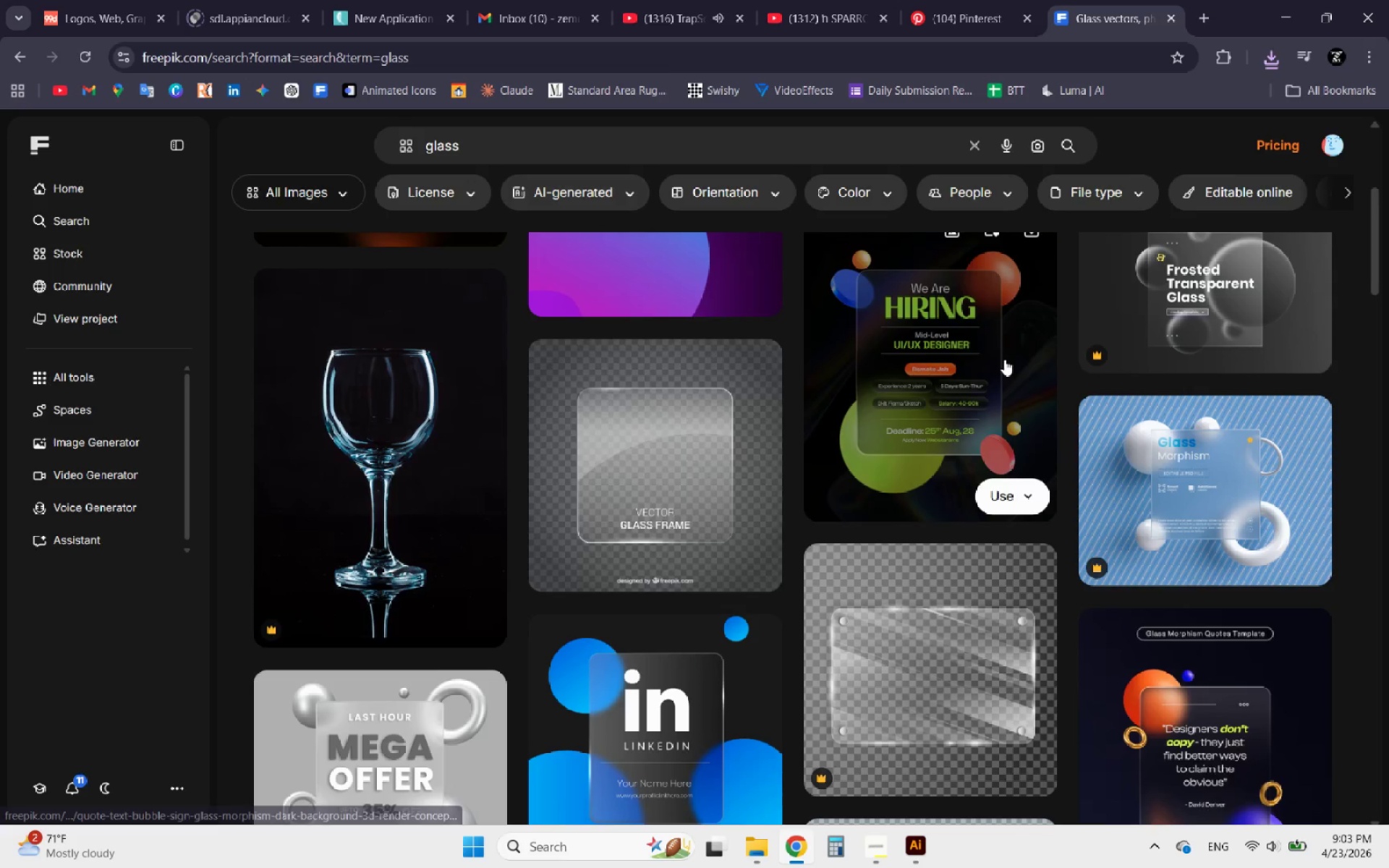 
scroll: coordinate [388, 357], scroll_direction: up, amount: 1.0
 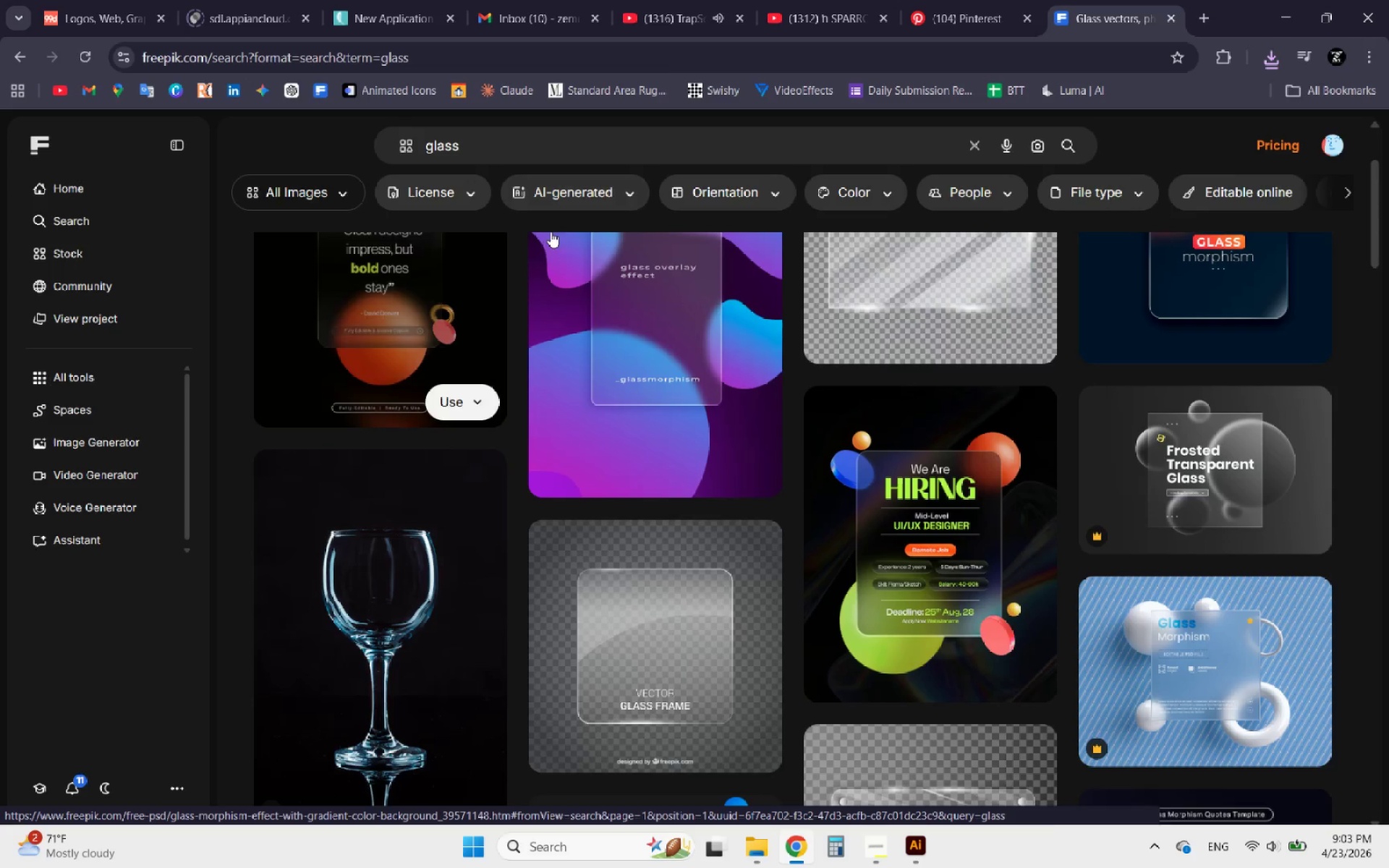 
left_click([468, 191])
 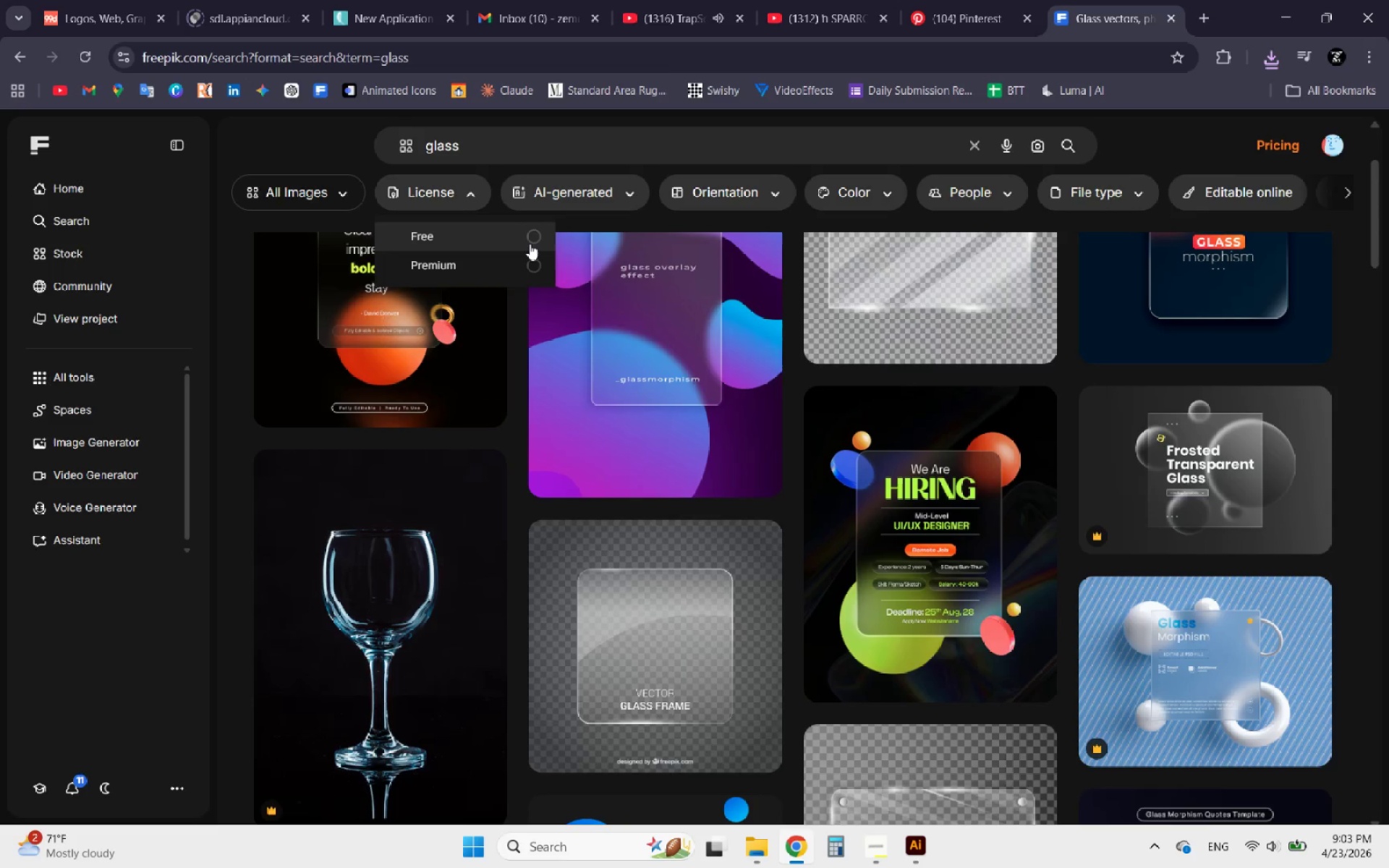 
left_click([530, 244])
 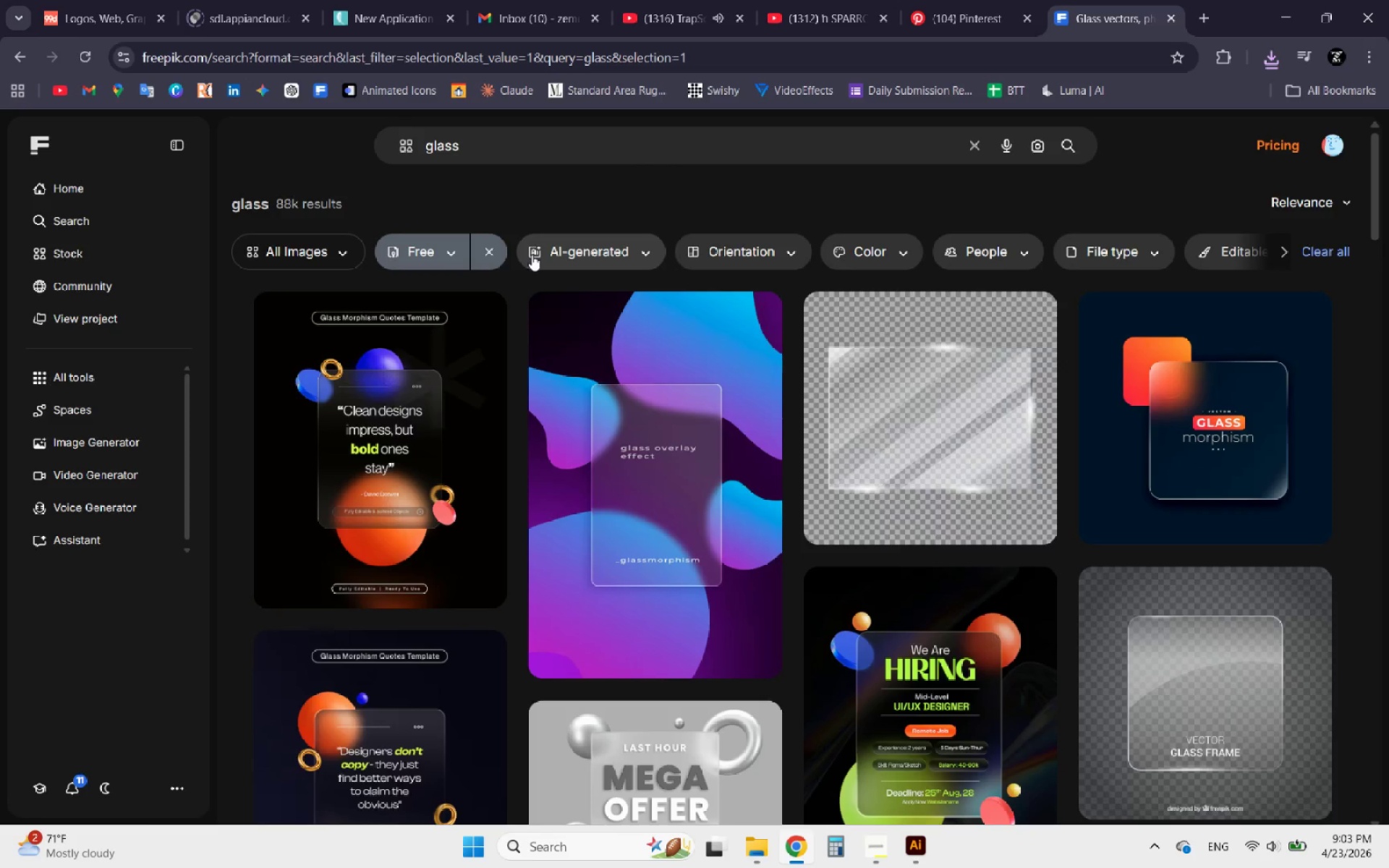 
scroll: coordinate [532, 255], scroll_direction: down, amount: 3.0
 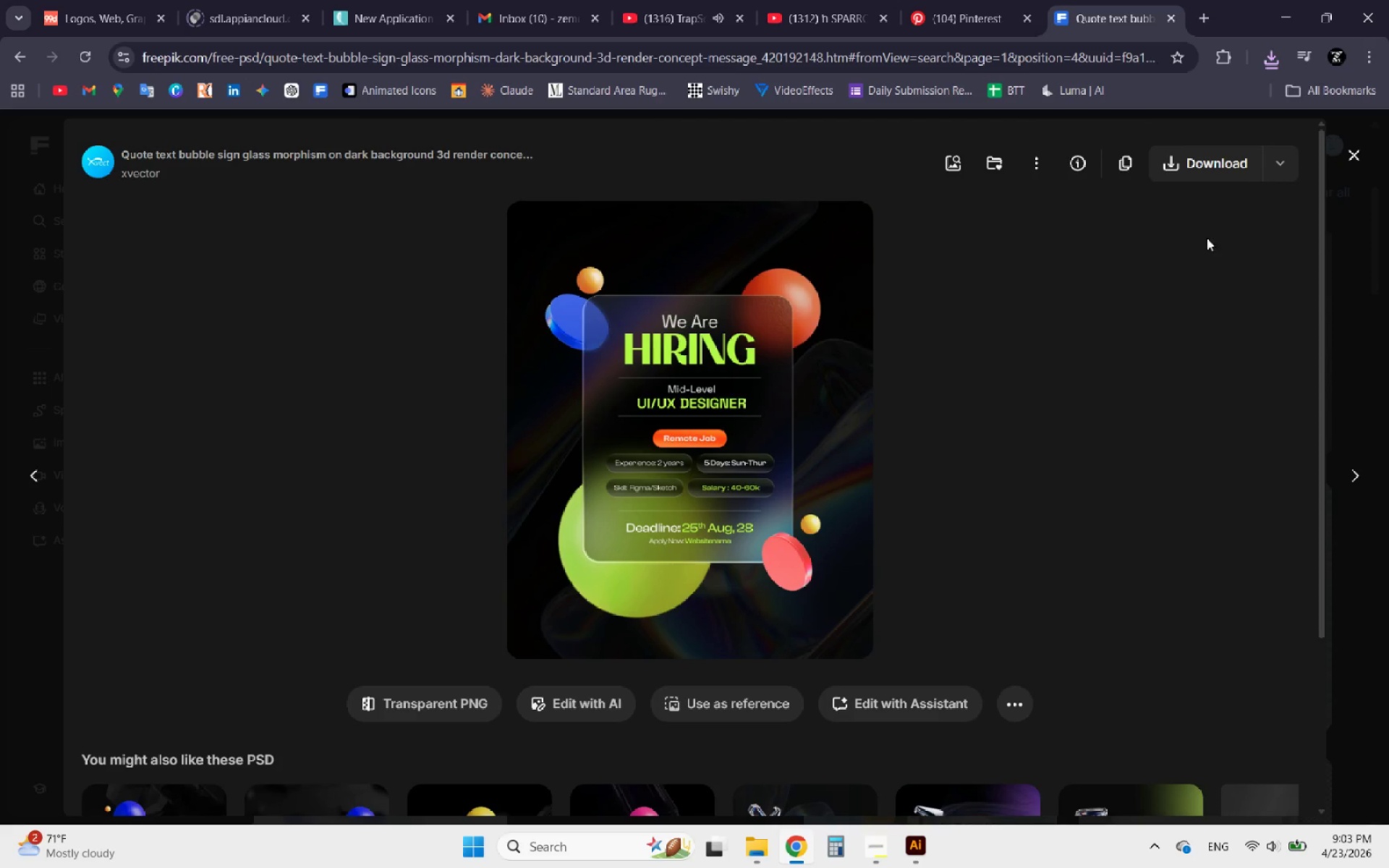 
double_click([1286, 163])
 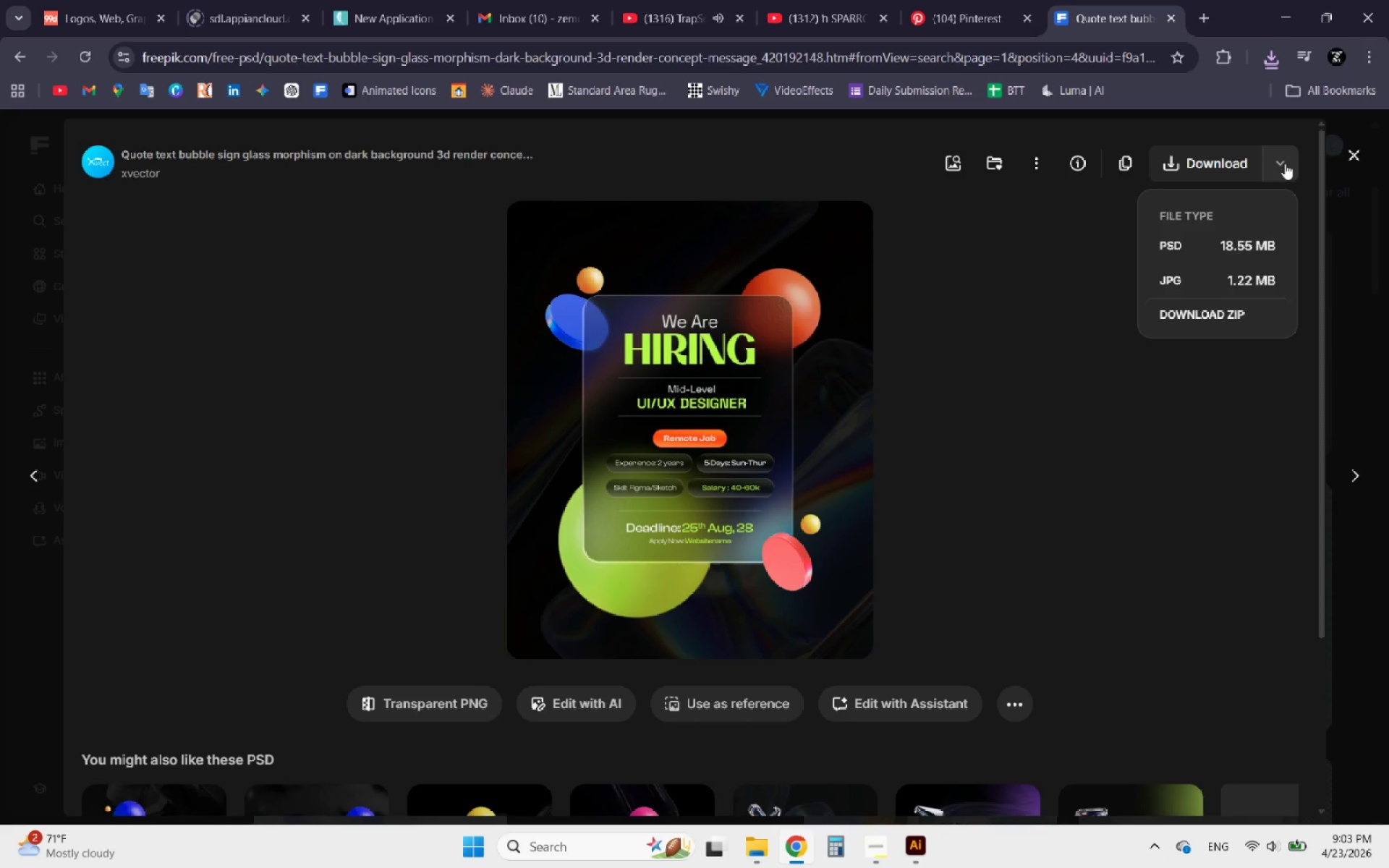 
left_click([1285, 163])
 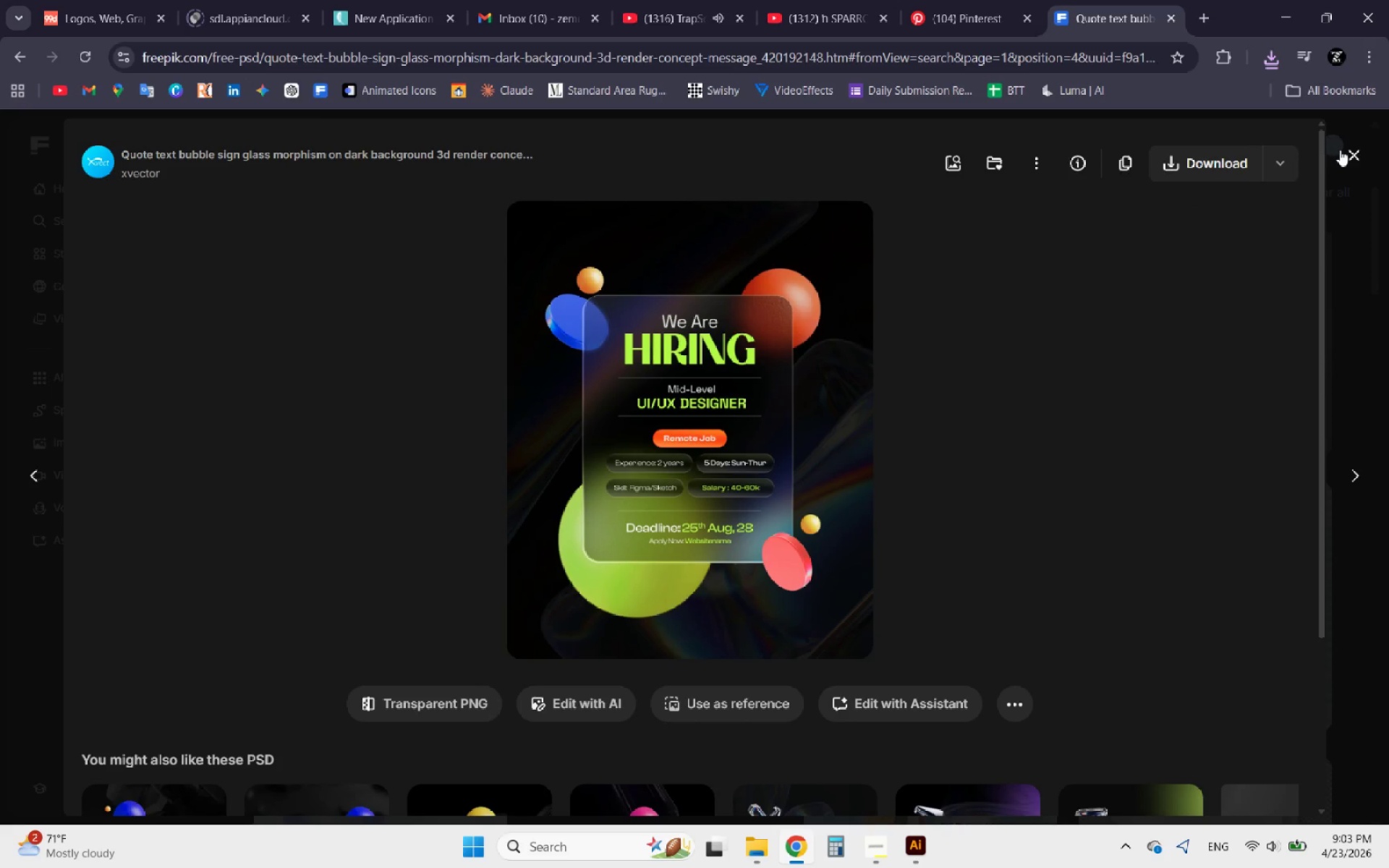 
left_click([1348, 150])
 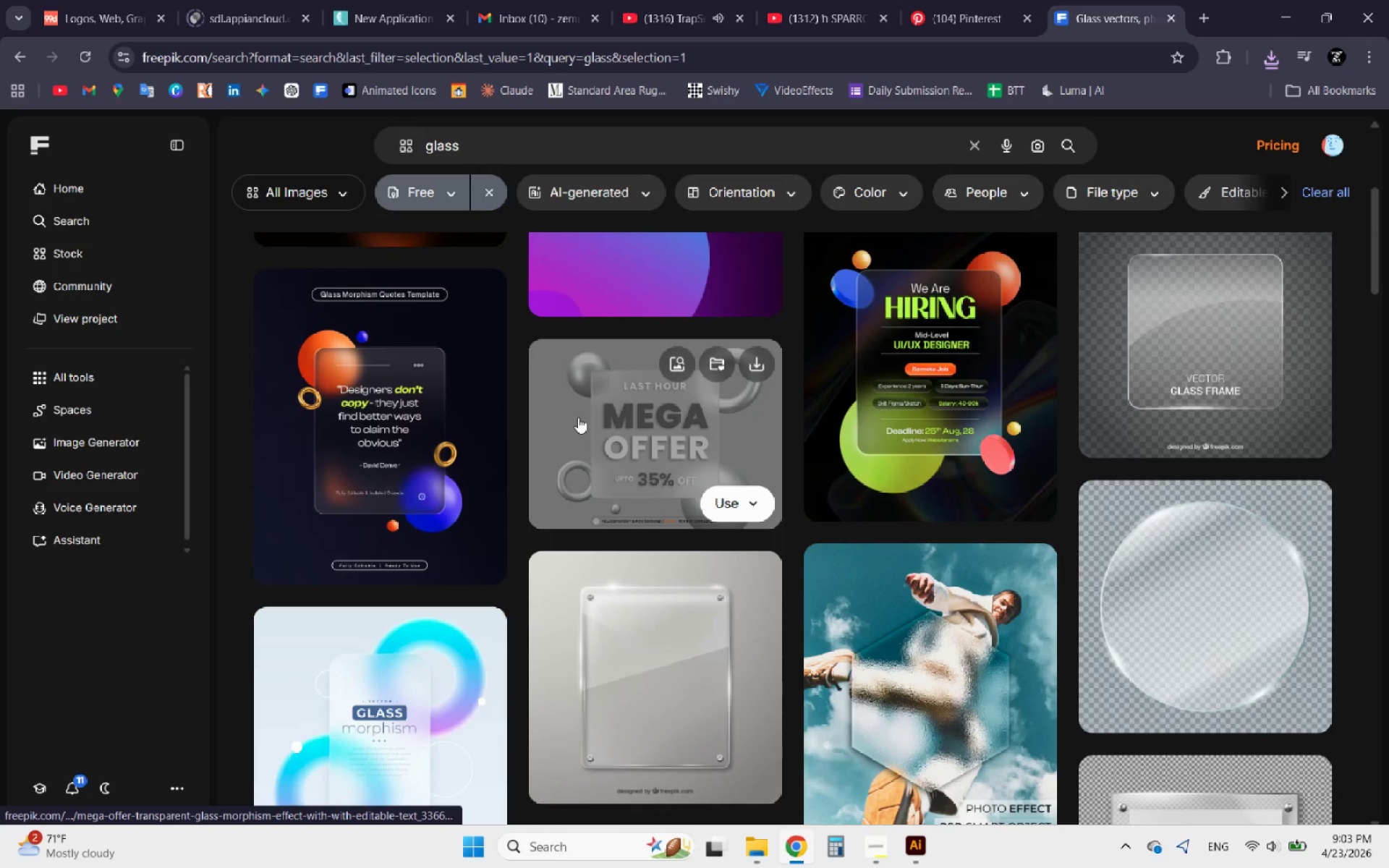 
scroll: coordinate [578, 417], scroll_direction: down, amount: 4.0
 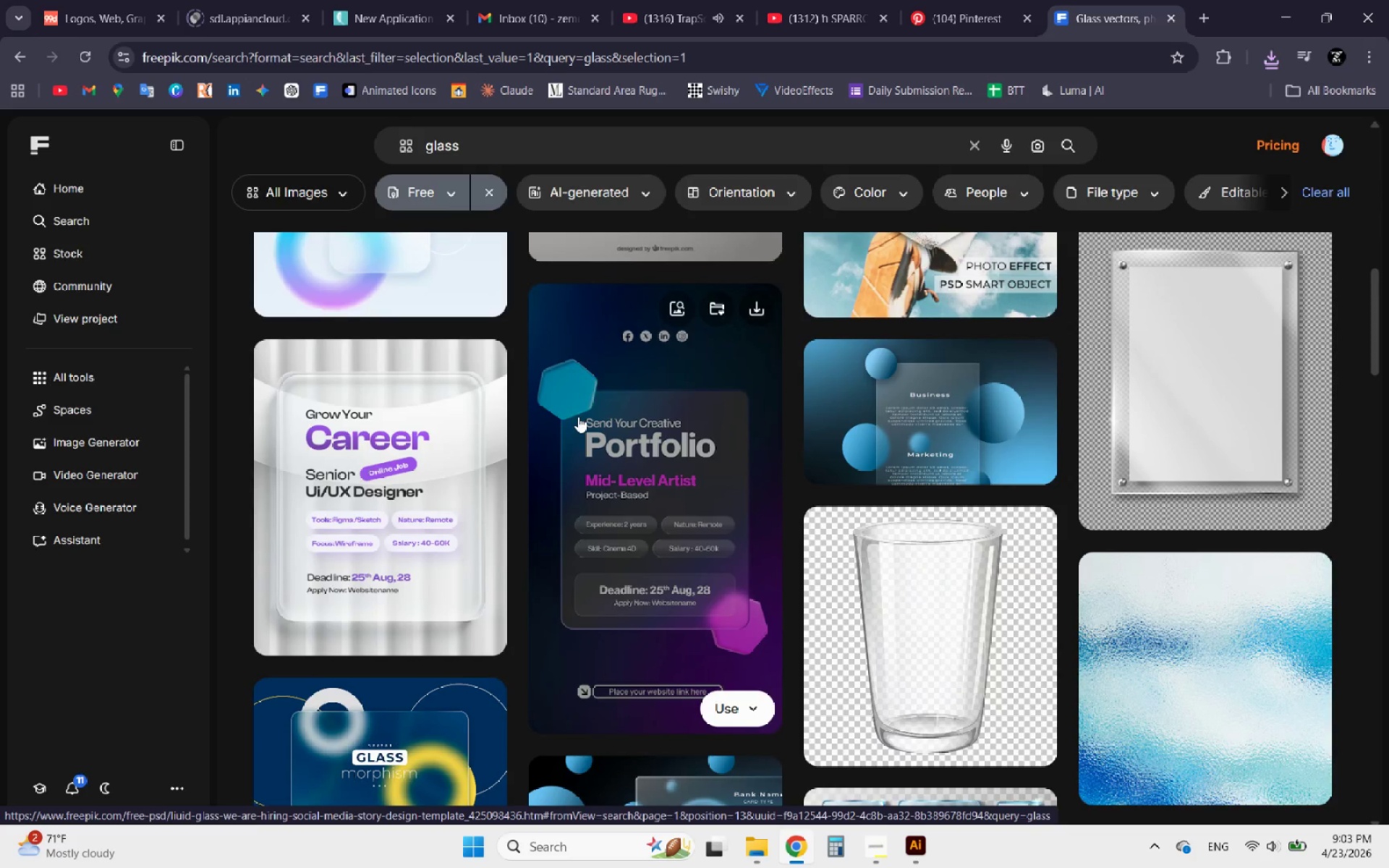 
left_click([407, 503])
 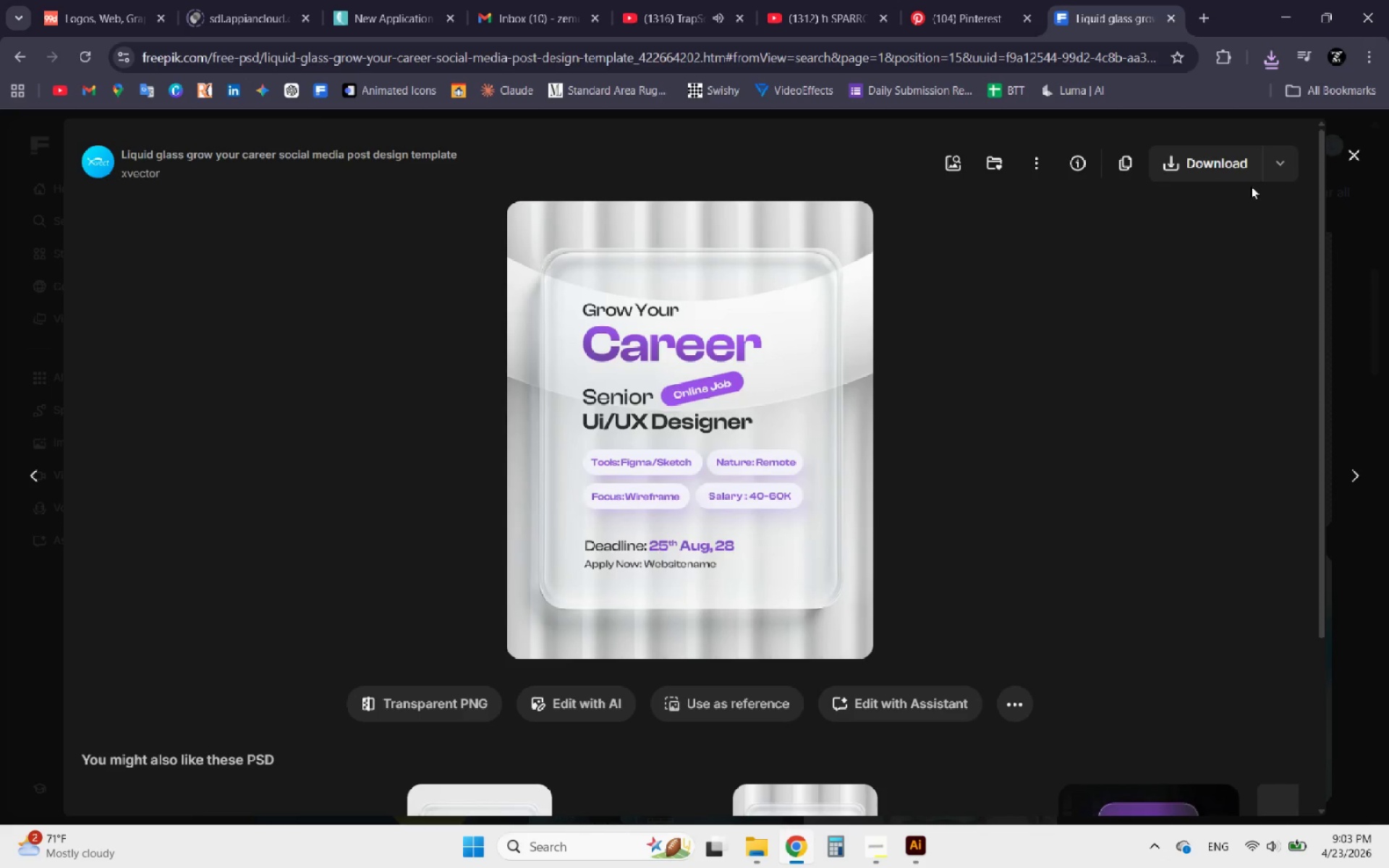 
left_click([1273, 167])
 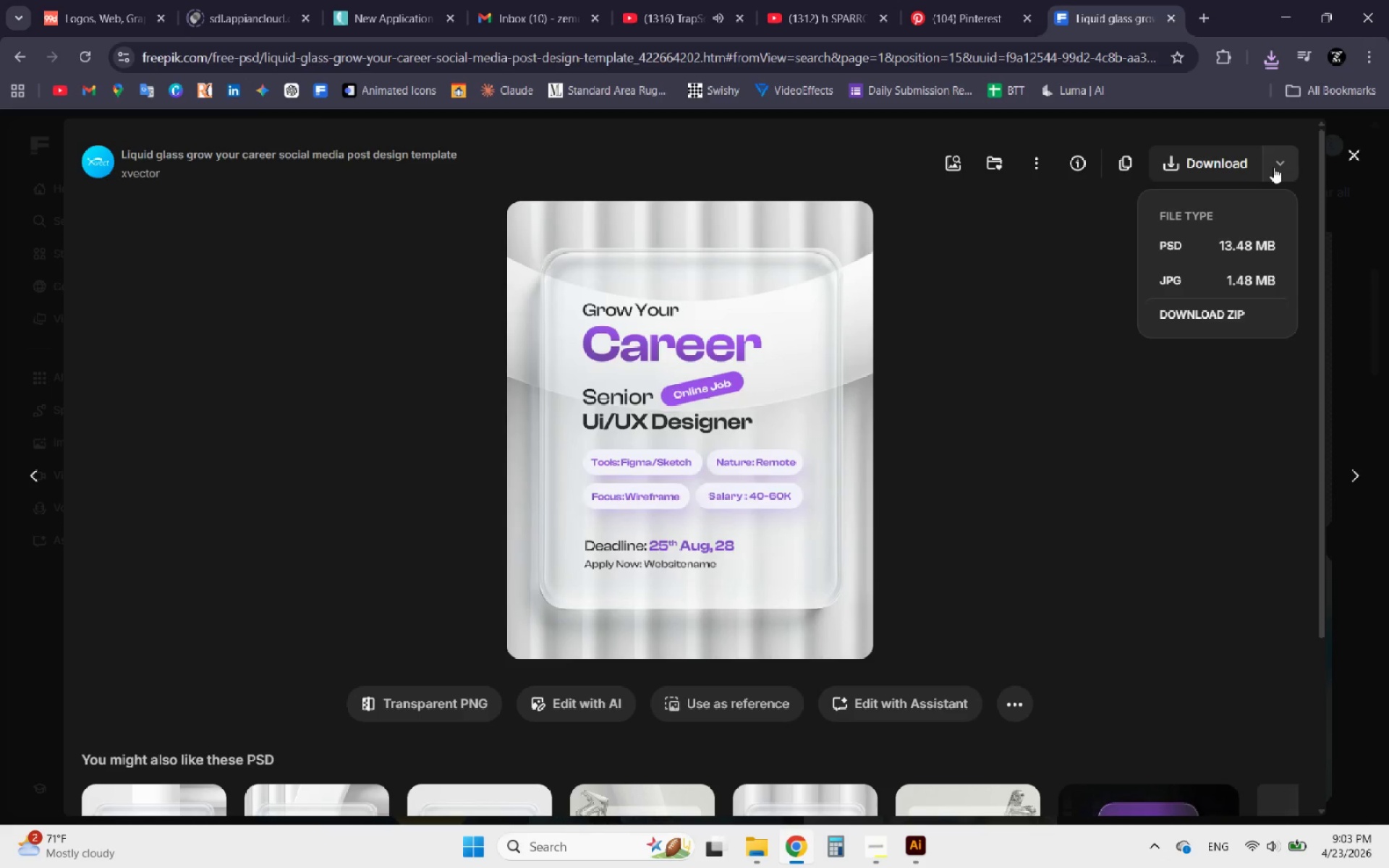 
left_click([1273, 167])
 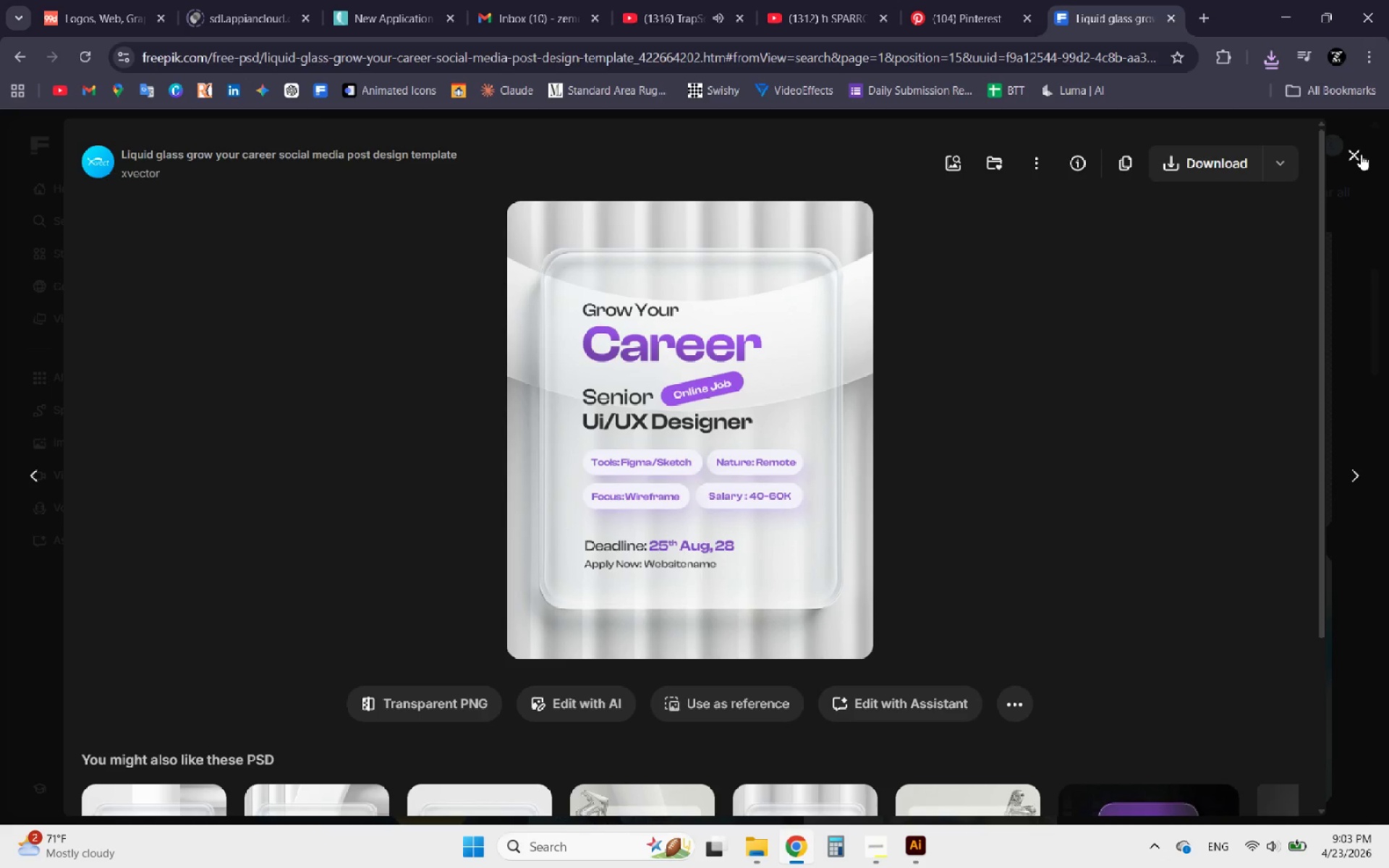 
left_click([1361, 153])
 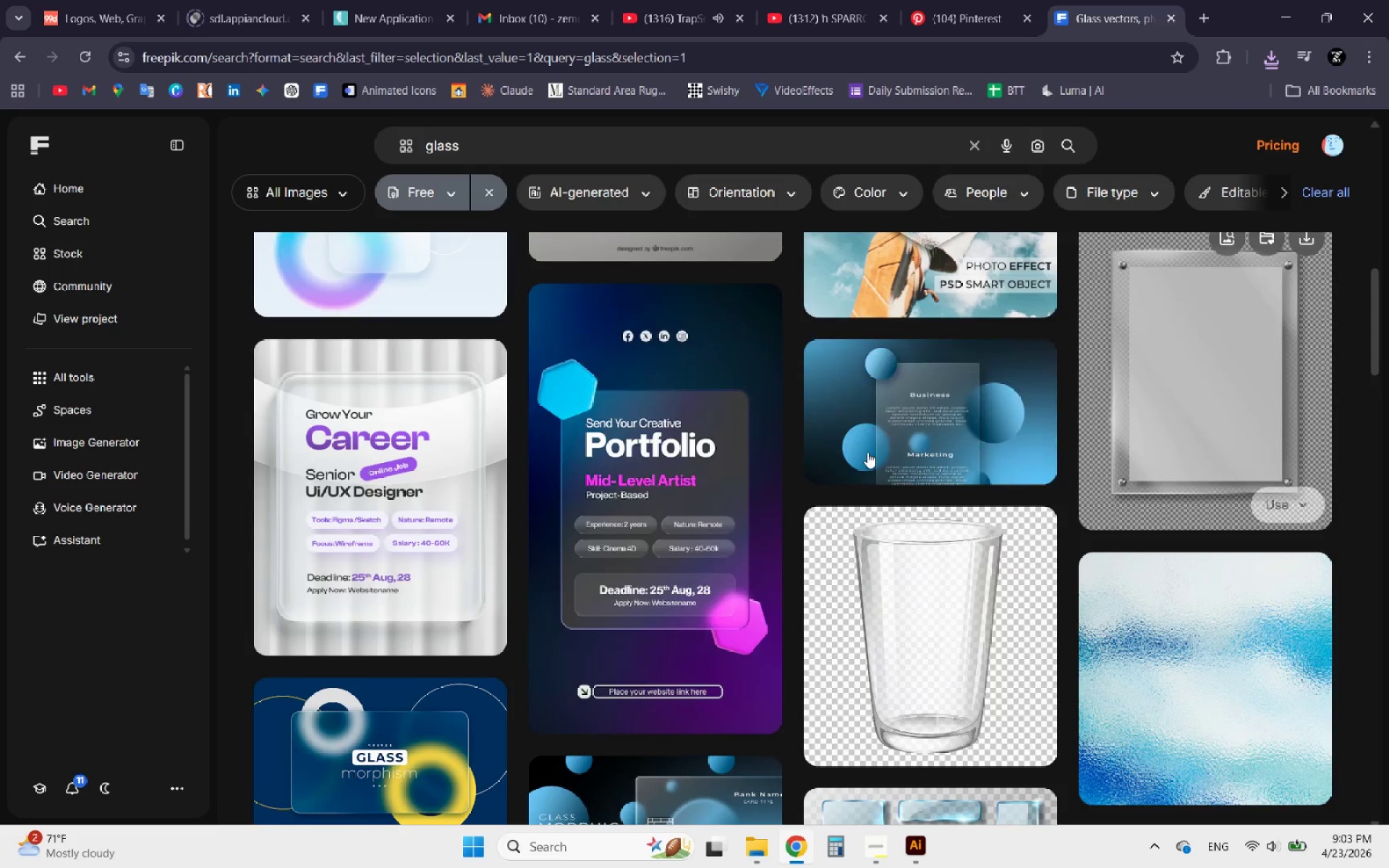 
scroll: coordinate [664, 467], scroll_direction: down, amount: 6.0
 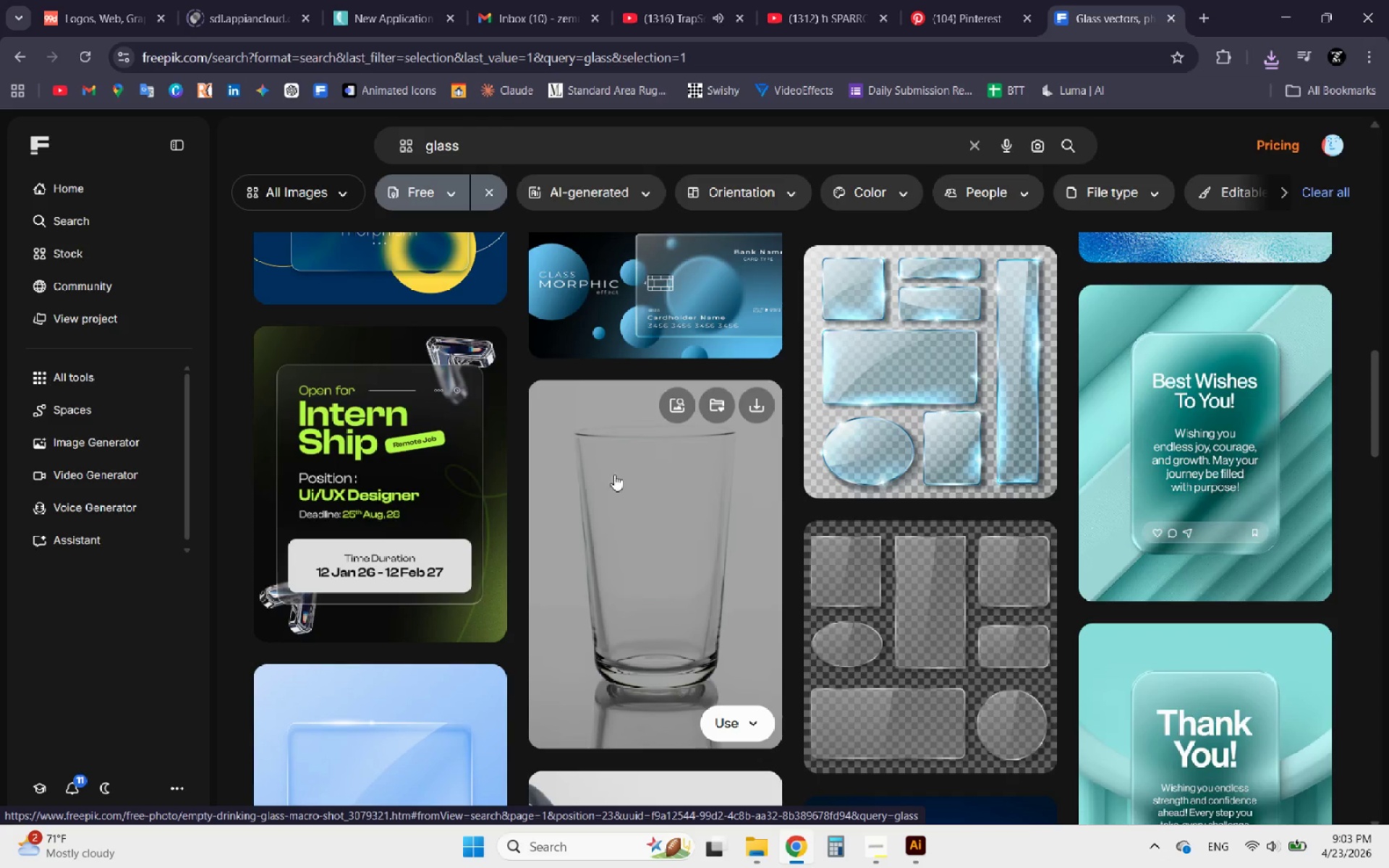 
left_click([364, 477])
 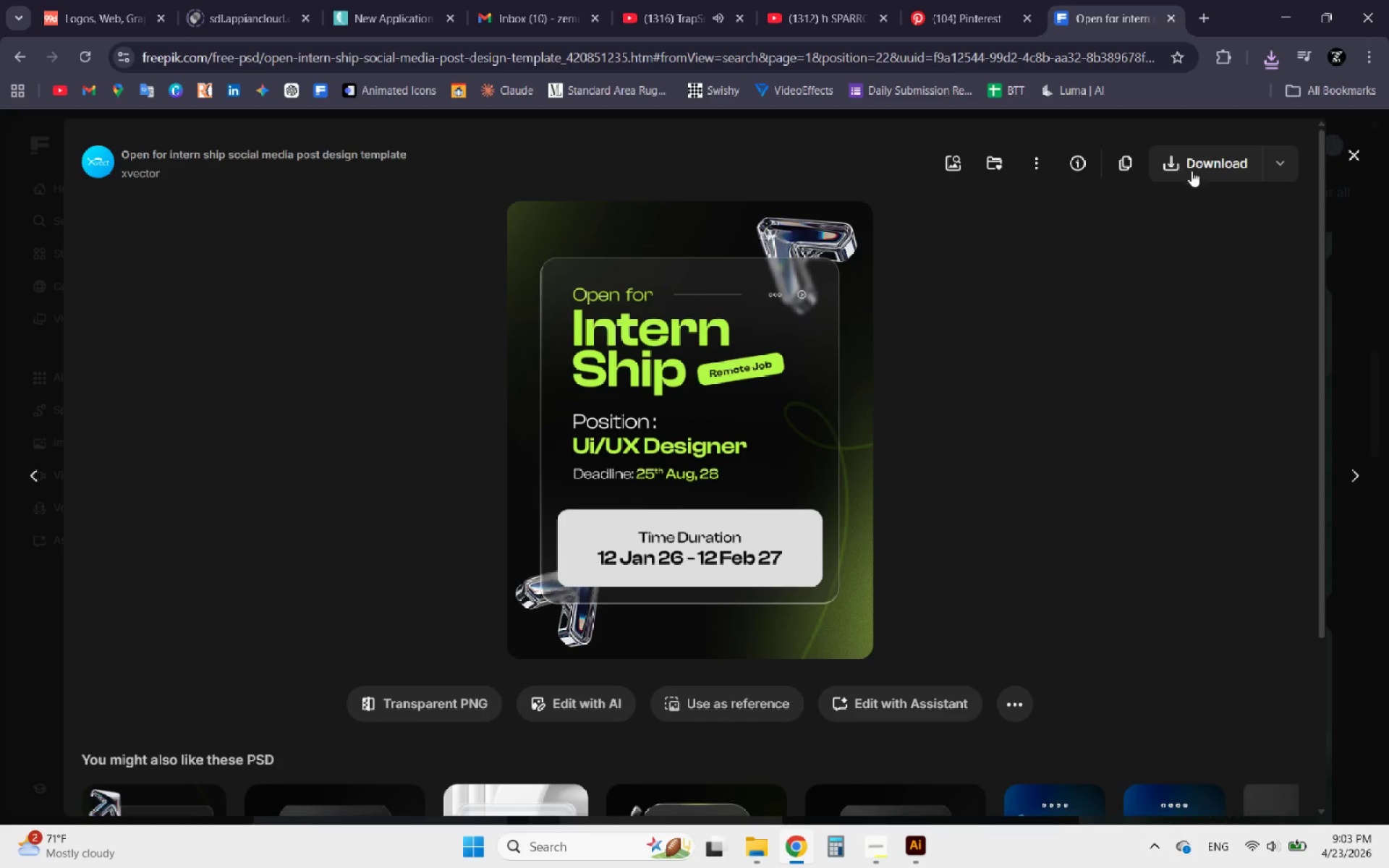 
left_click([1288, 169])
 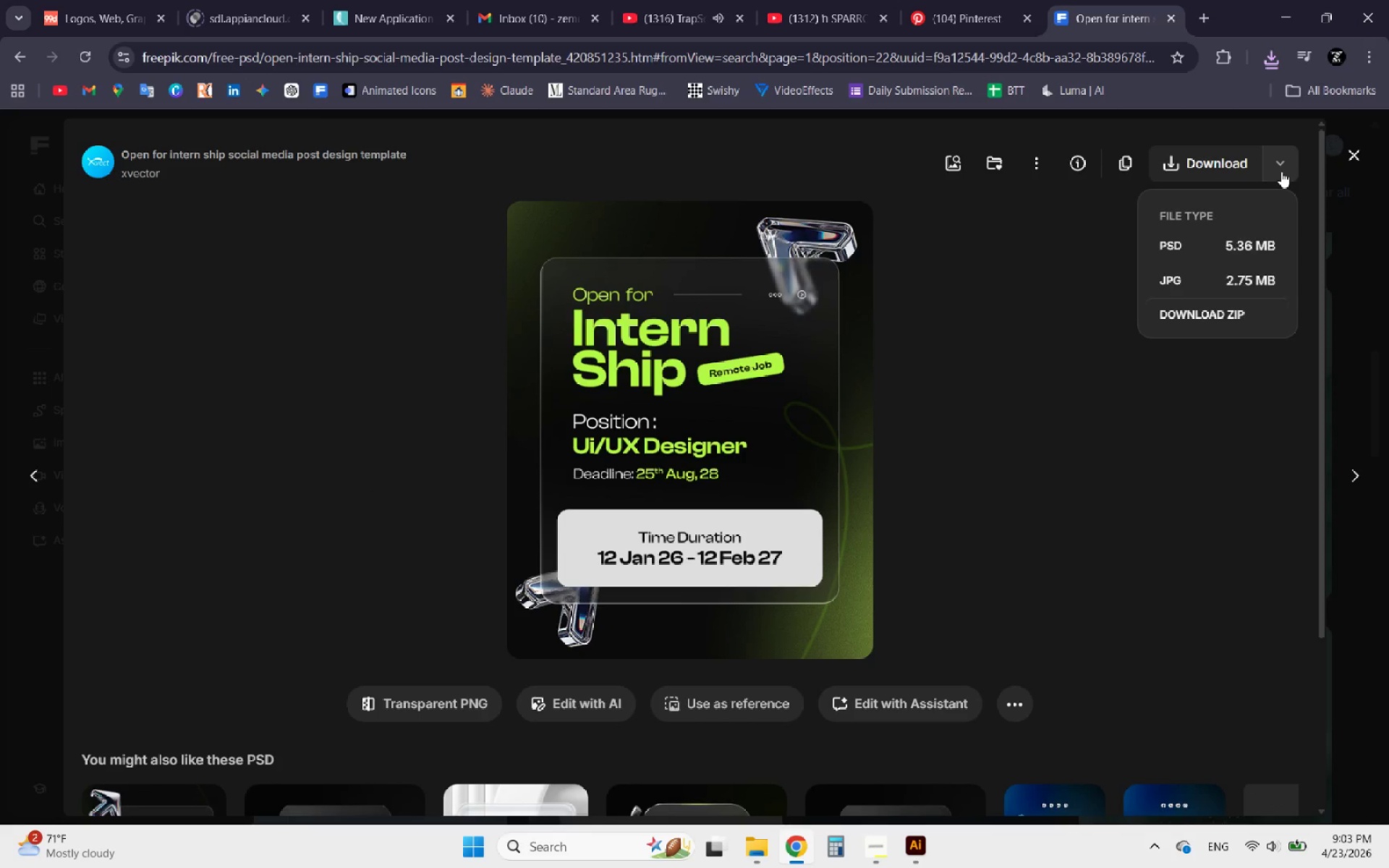 
left_click([1281, 171])
 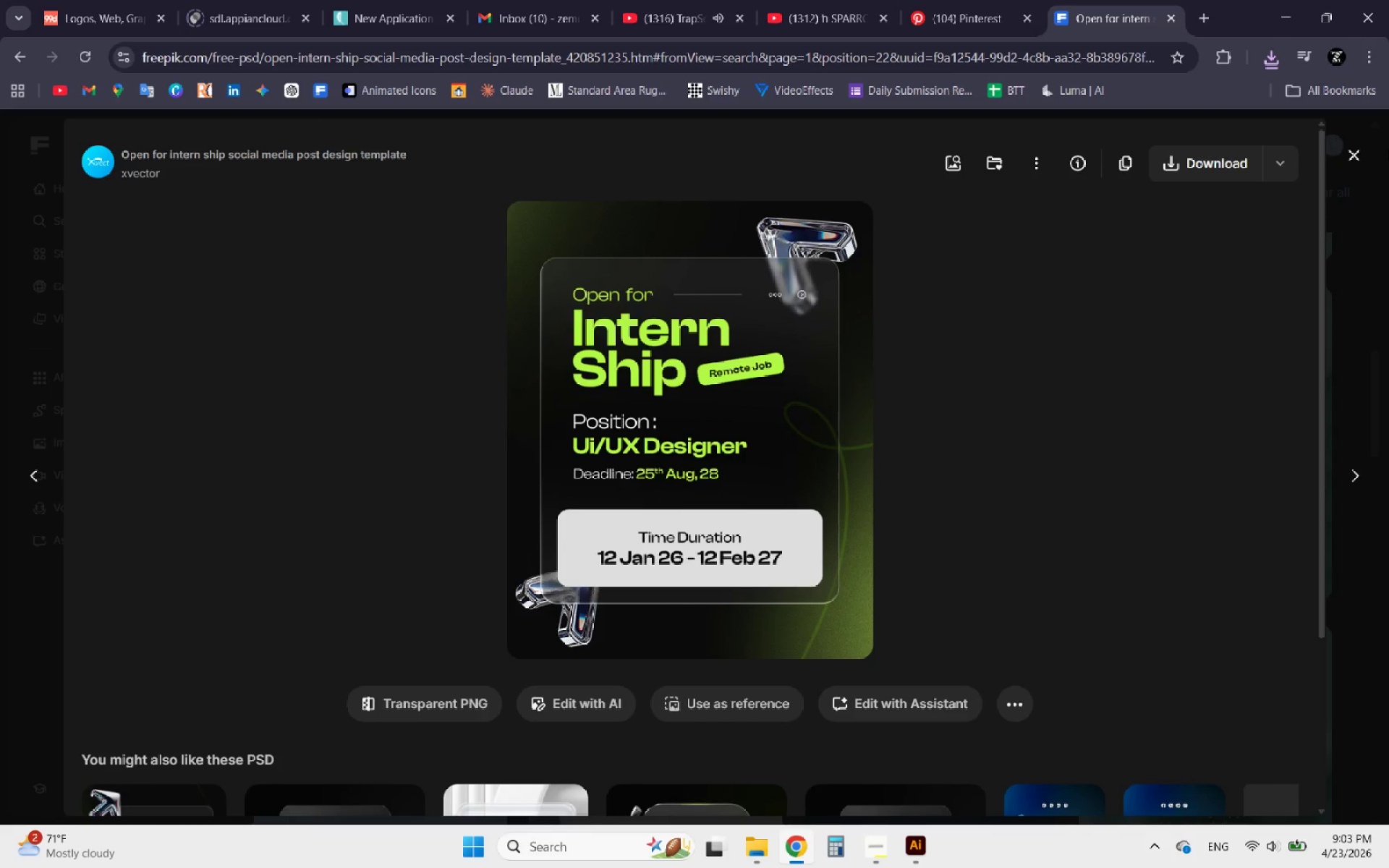 
left_click([1350, 144])
 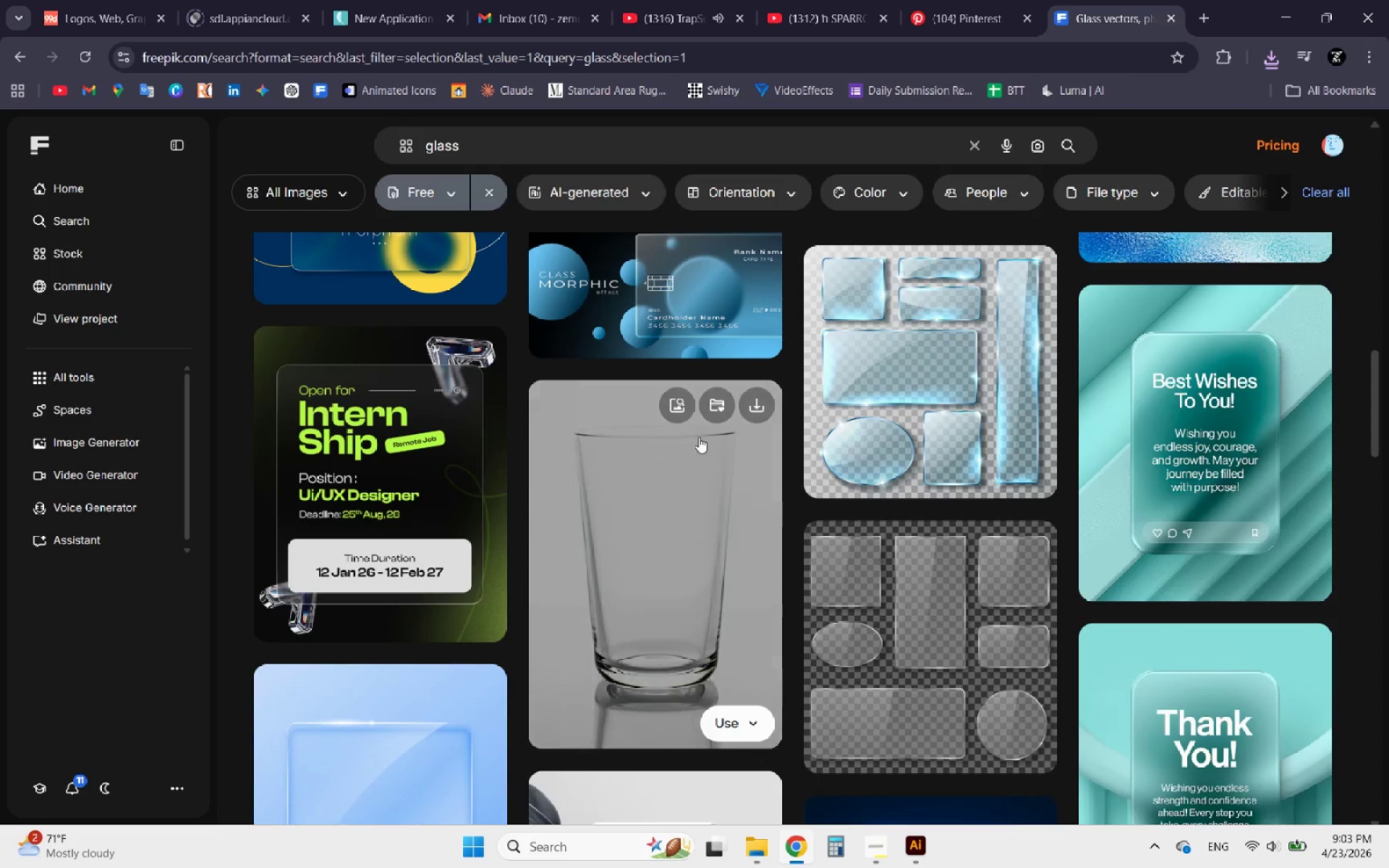 
scroll: coordinate [632, 433], scroll_direction: down, amount: 6.0
 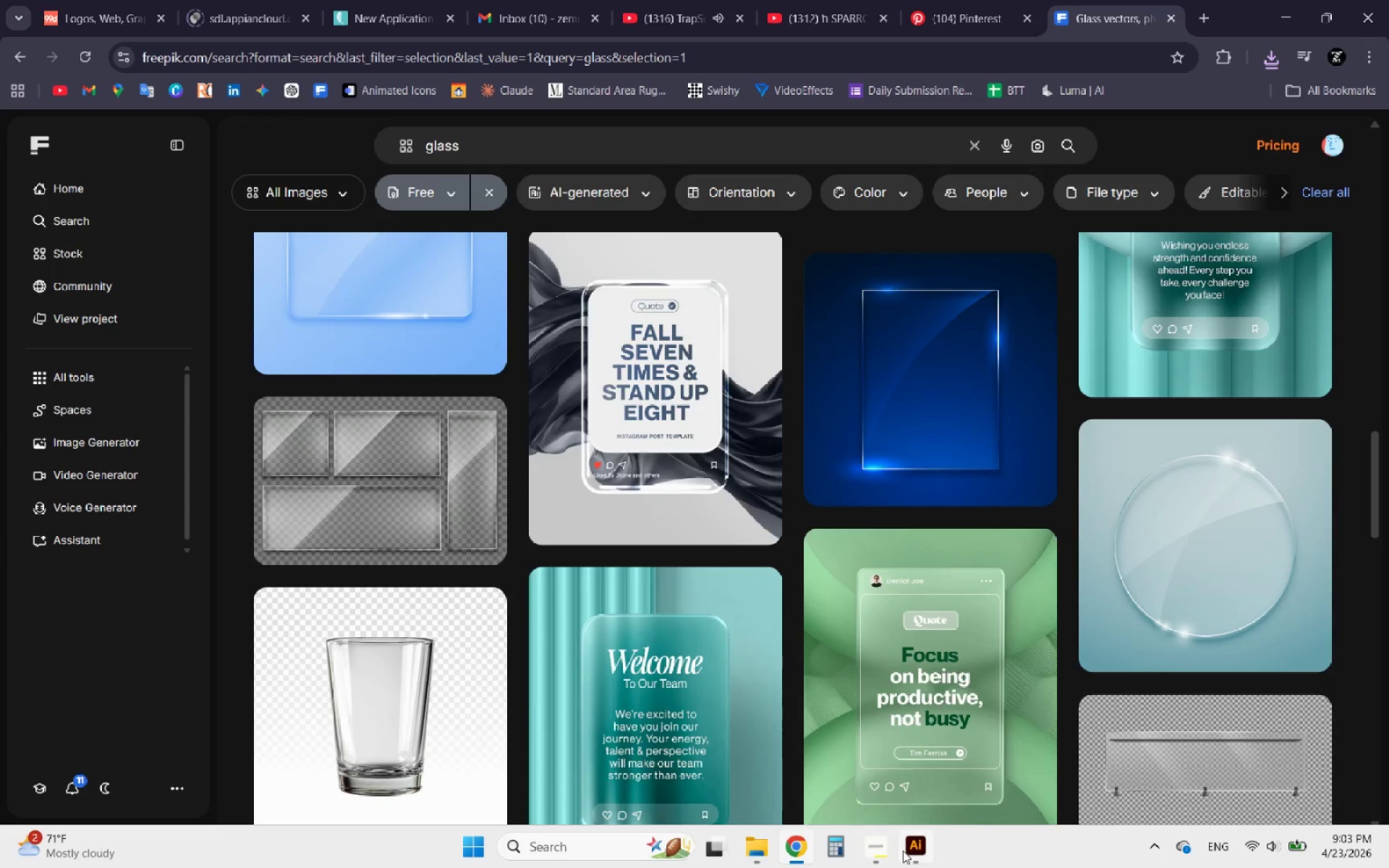 
left_click([868, 851])